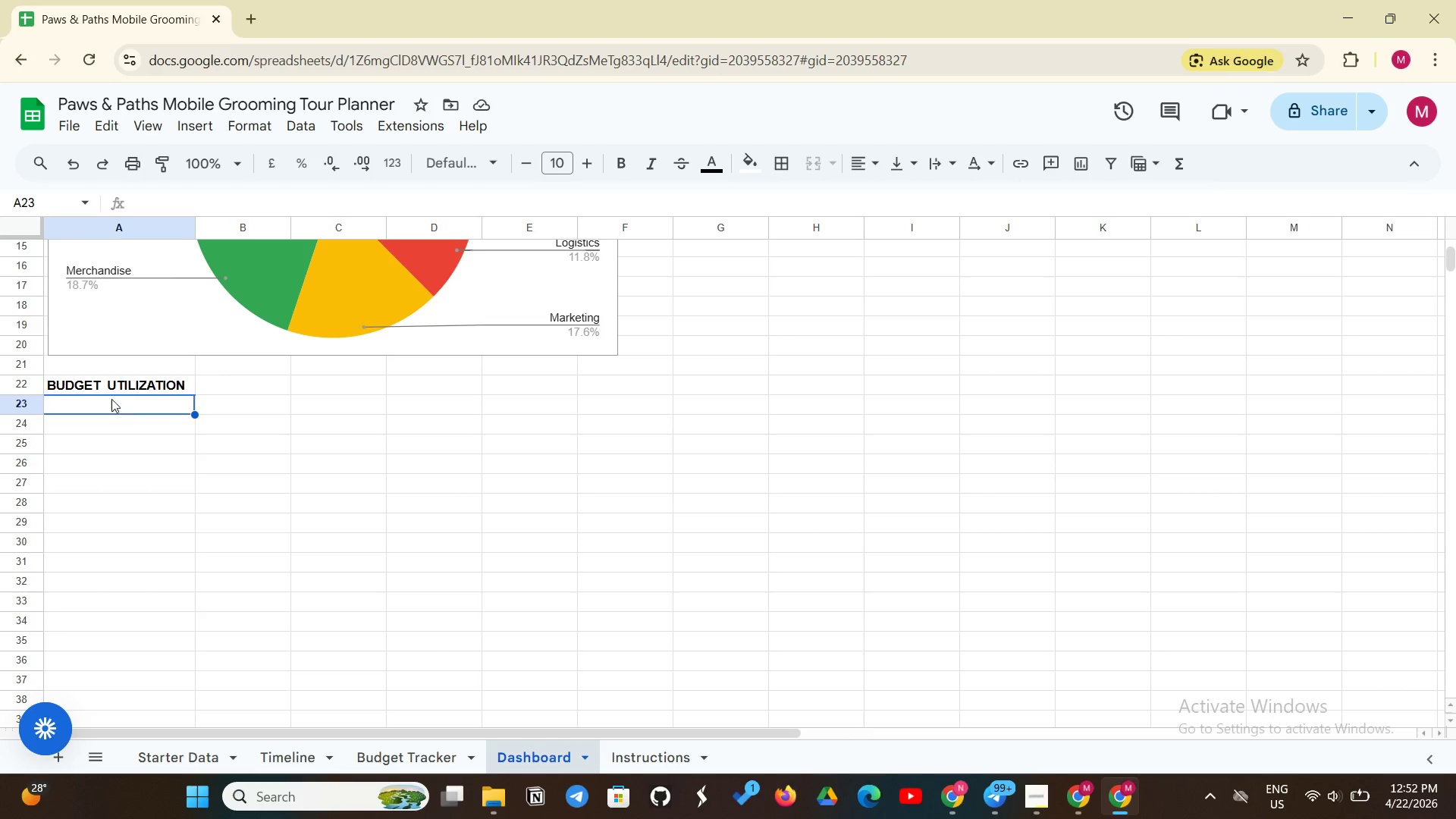 
wait(43.0)
 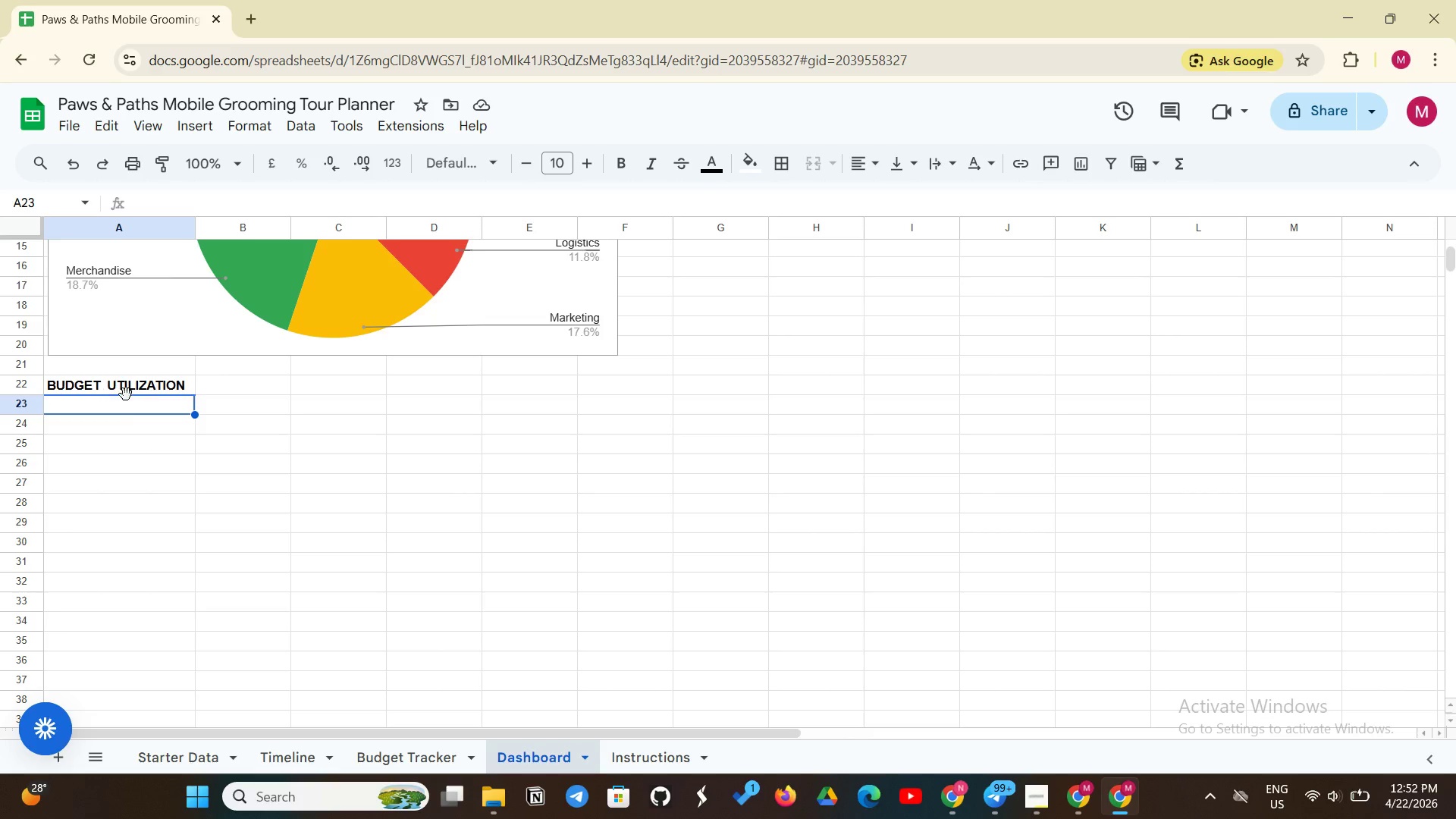 
type(Total )
 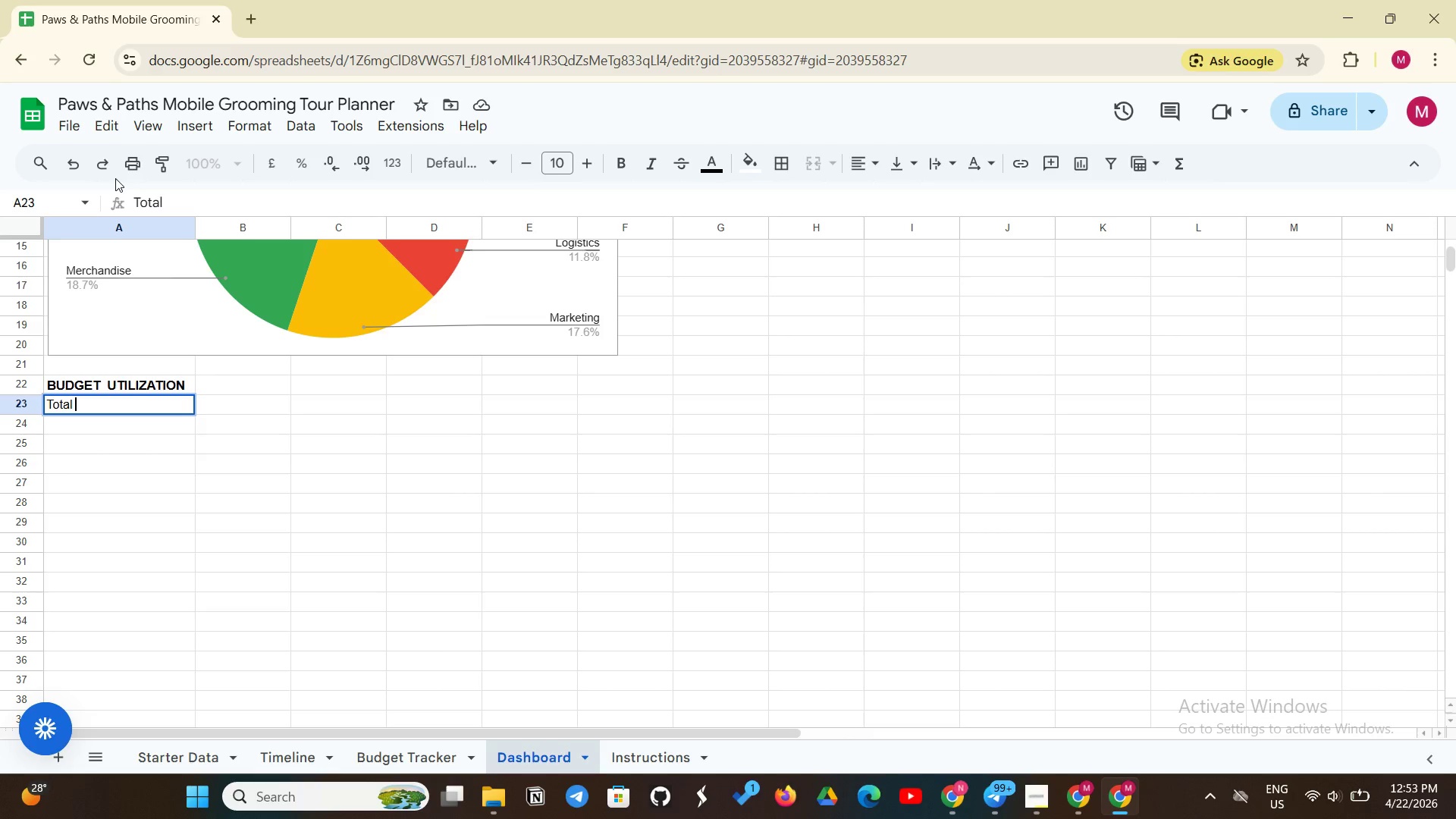 
type(Budget )
 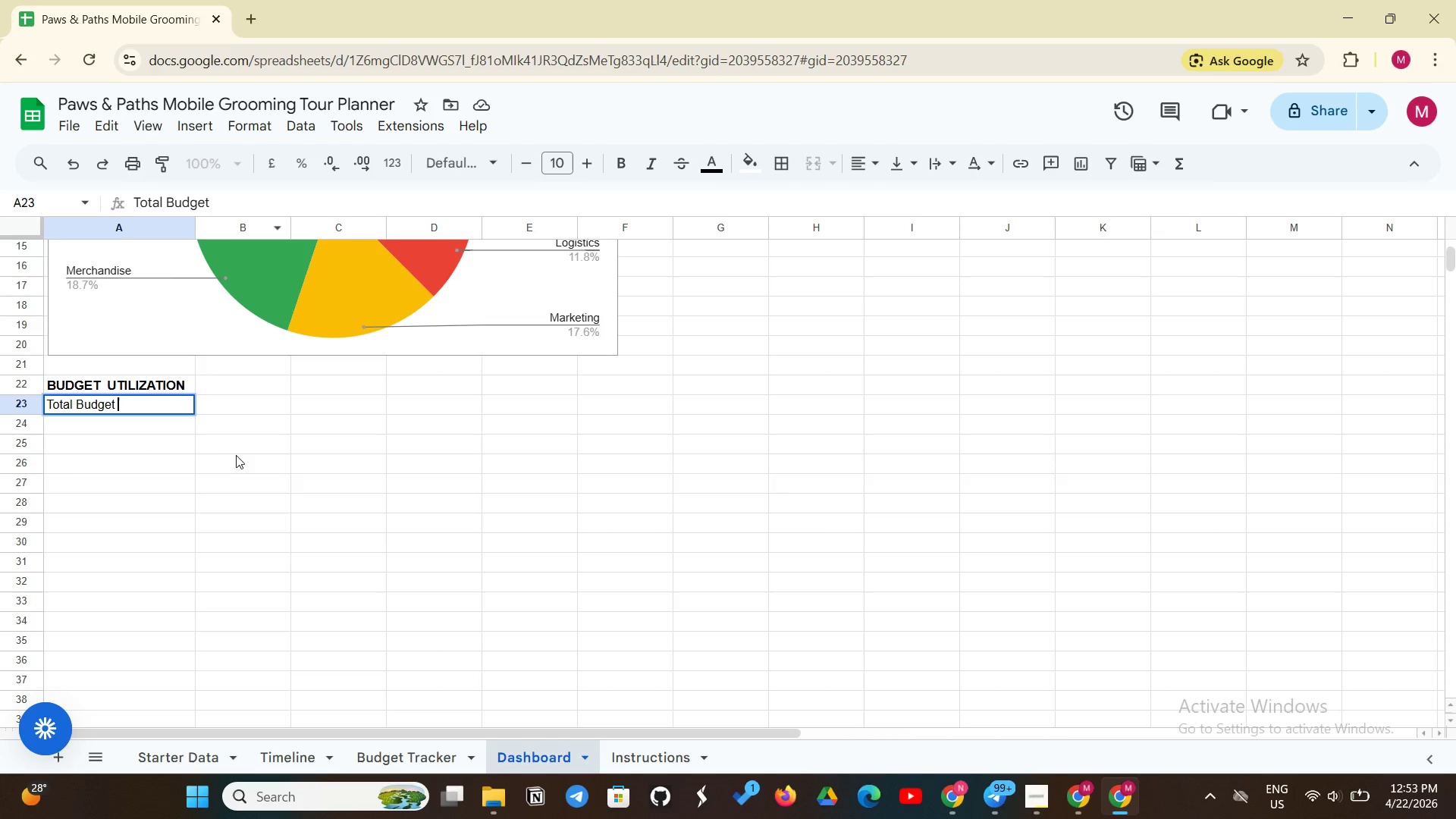 
left_click([221, 404])
 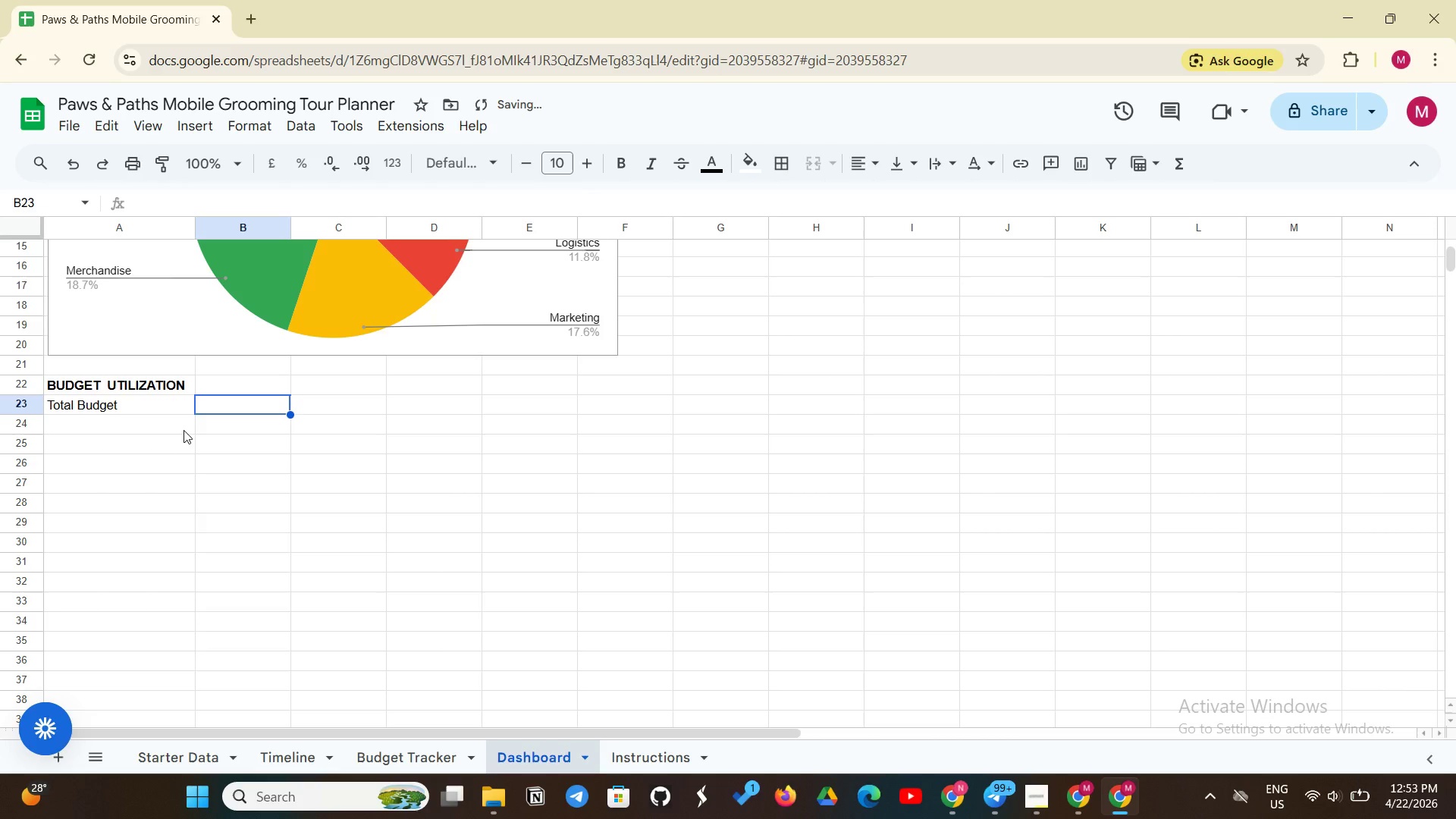 
type('Budget )
 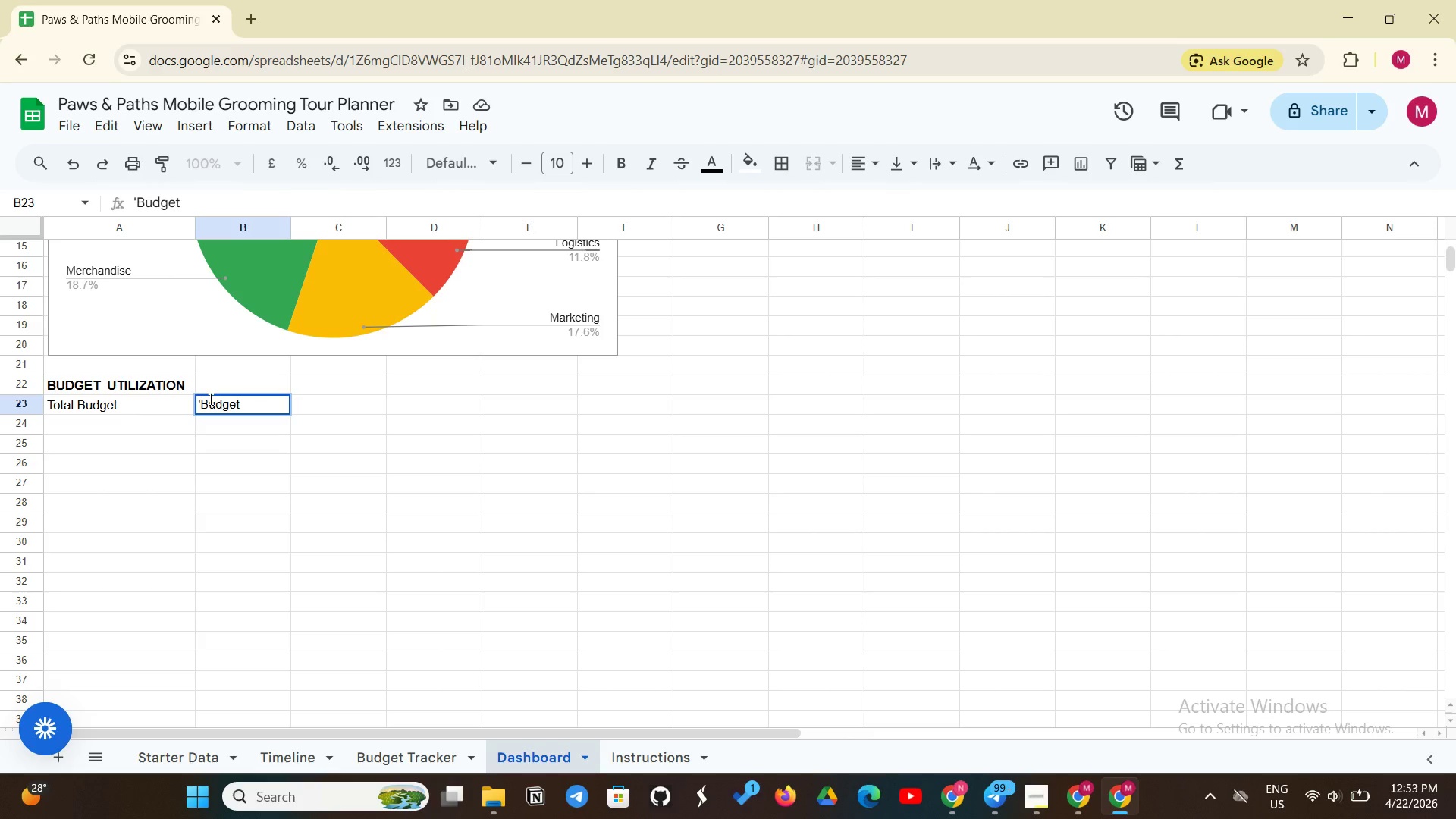 
type(Tracker'!B7)
 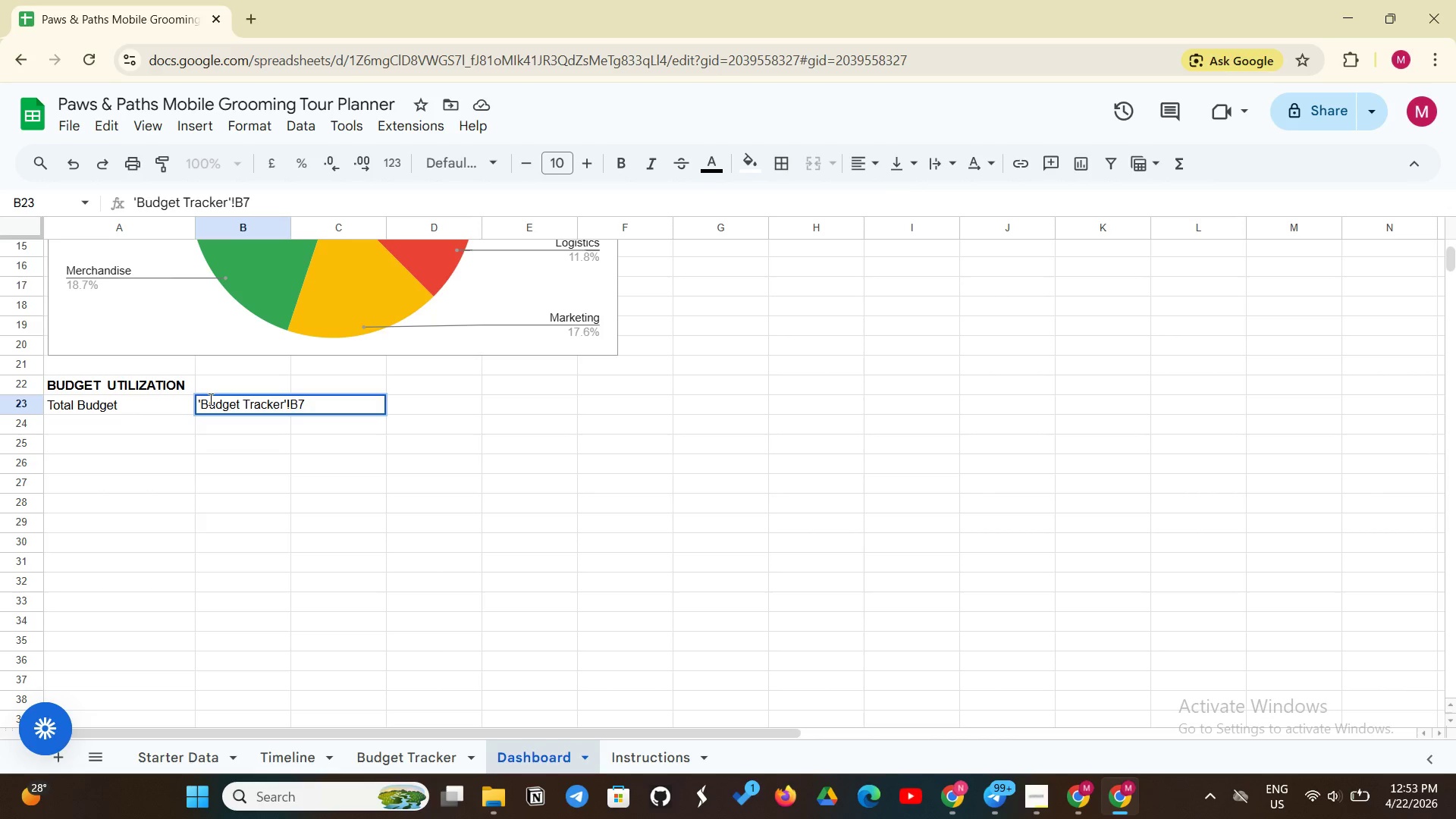 
key(Enter)
 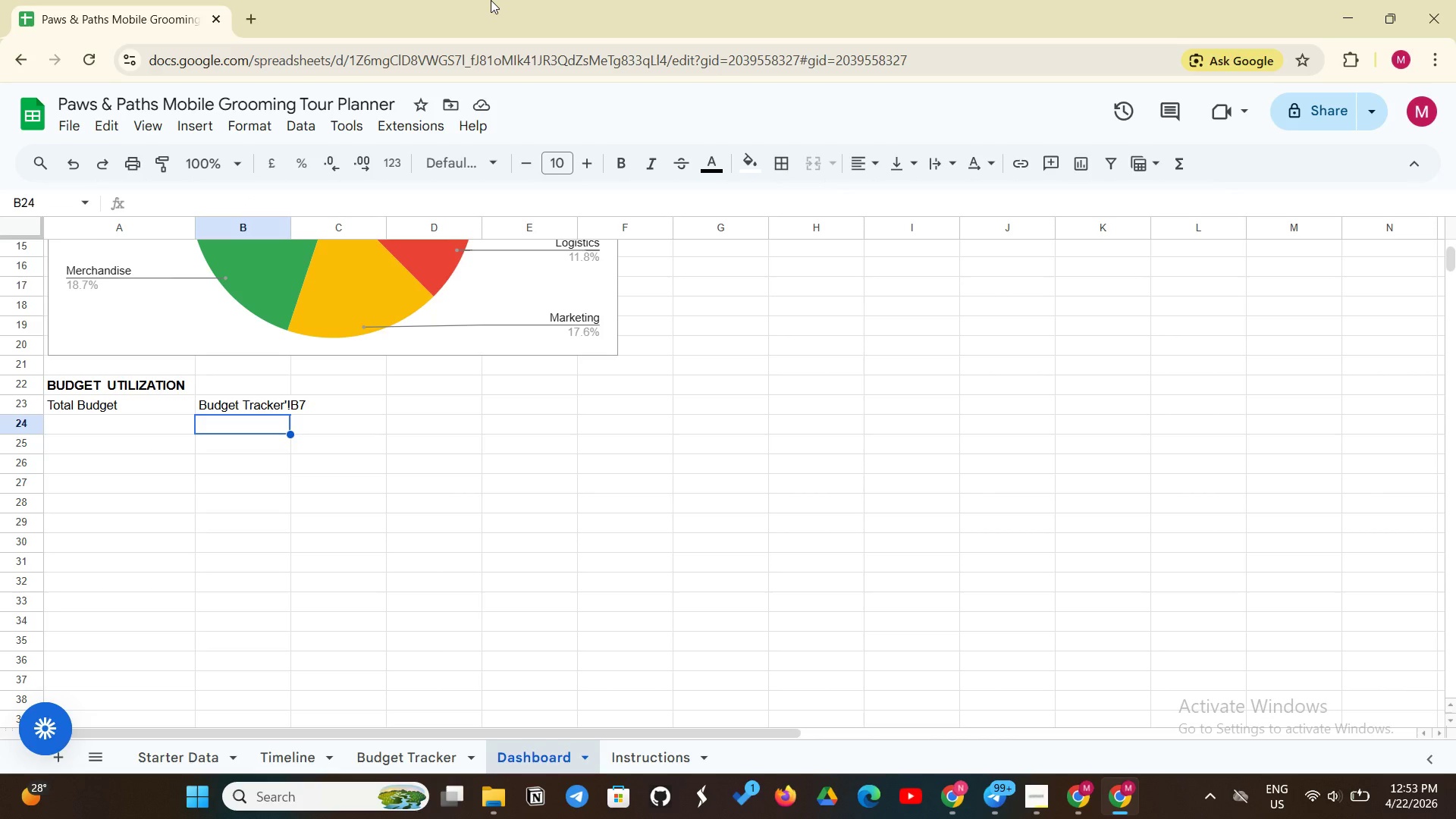 
wait(13.38)
 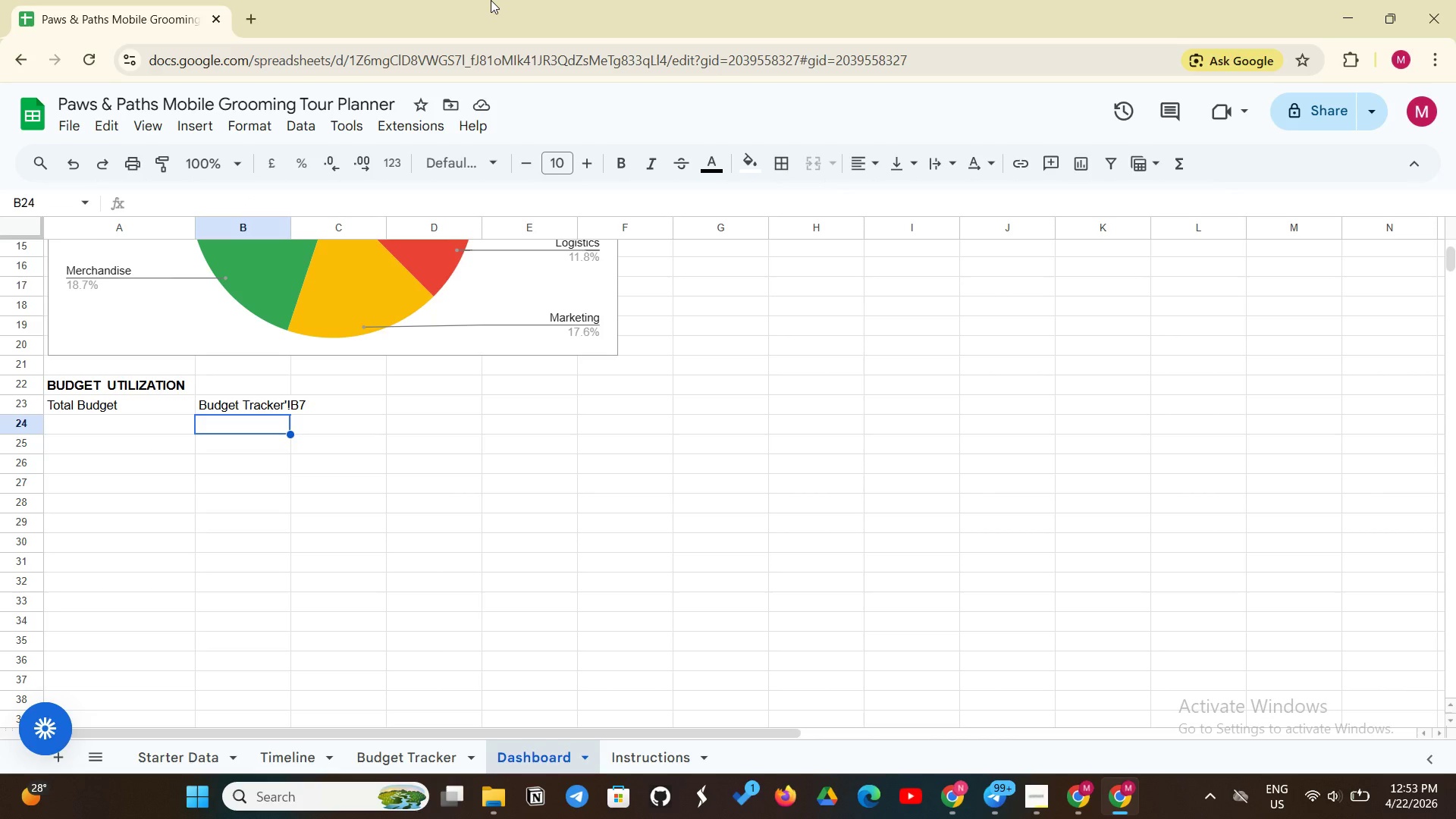 
left_click_drag(start_coordinate=[287, 225], to_coordinate=[319, 218])
 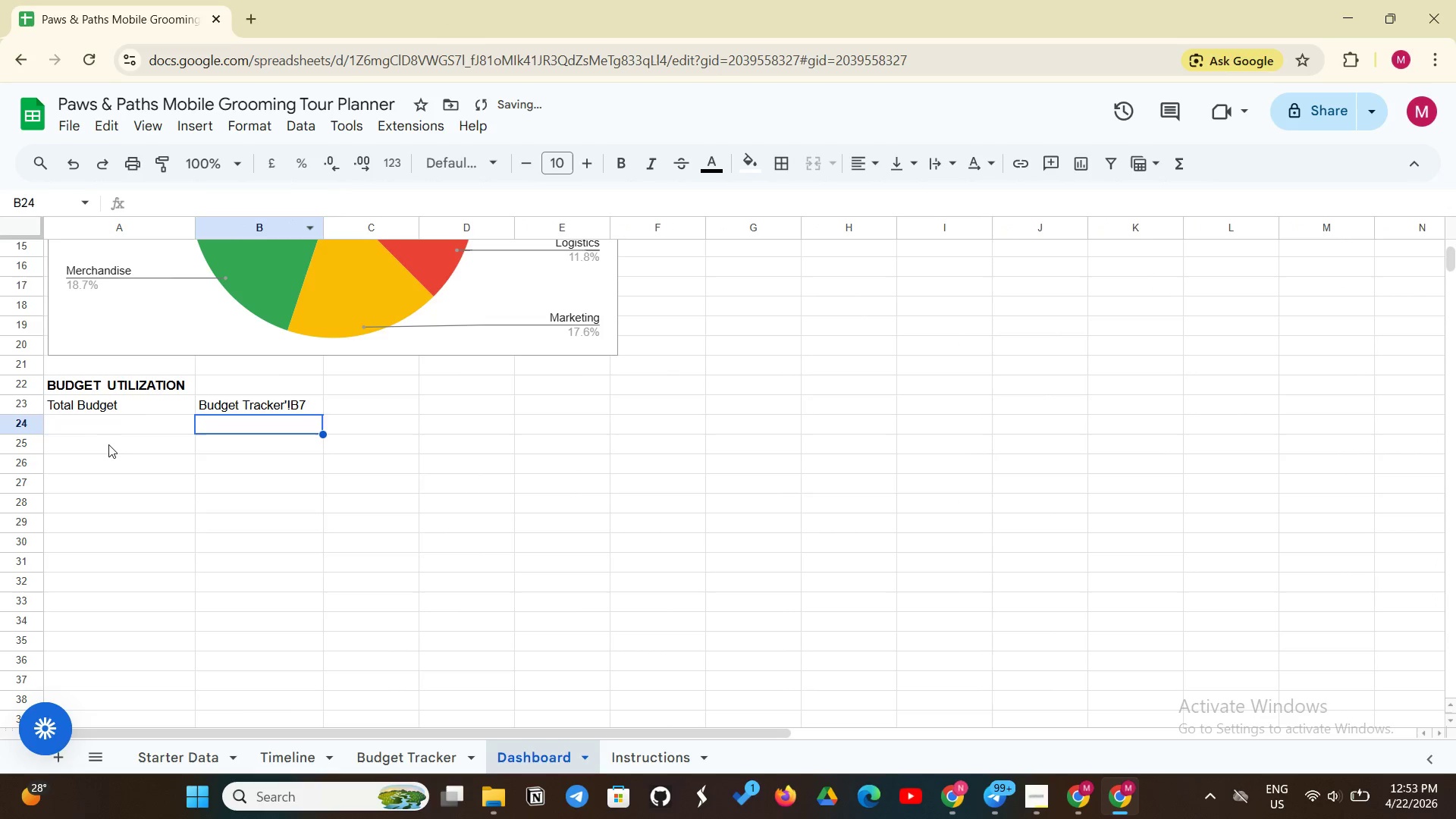 
left_click([107, 431])
 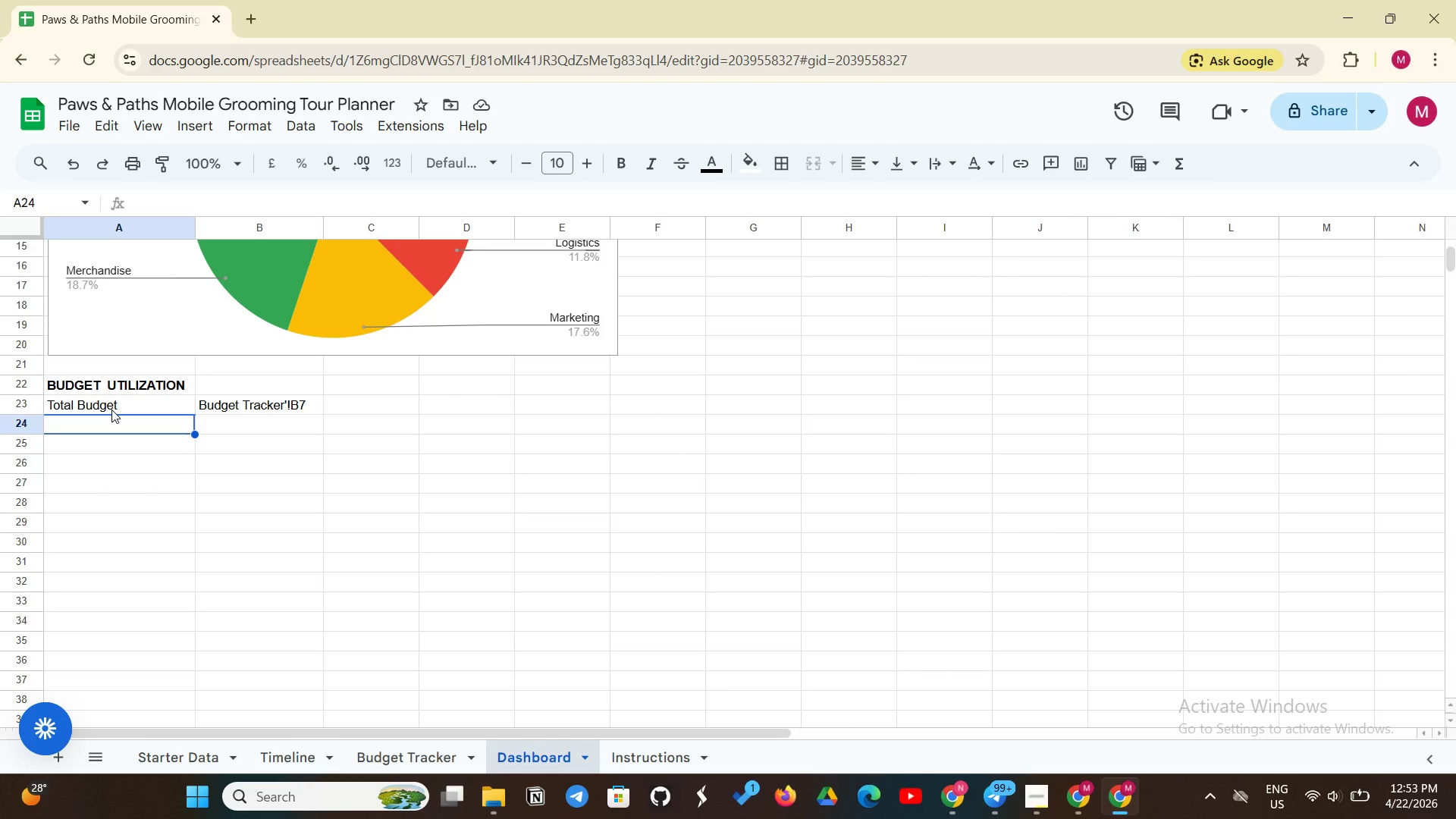 
wait(5.91)
 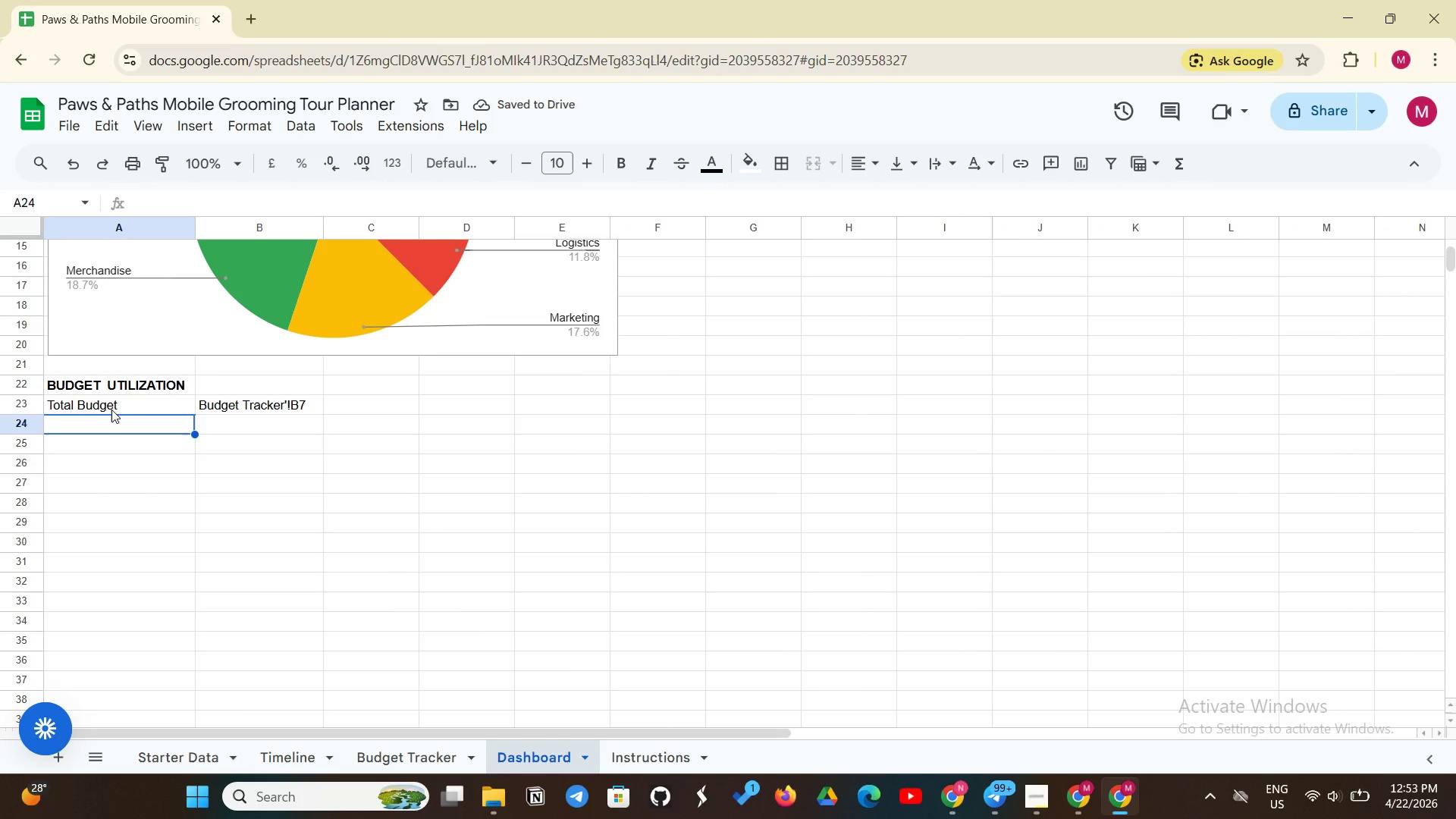 
type(Total )
 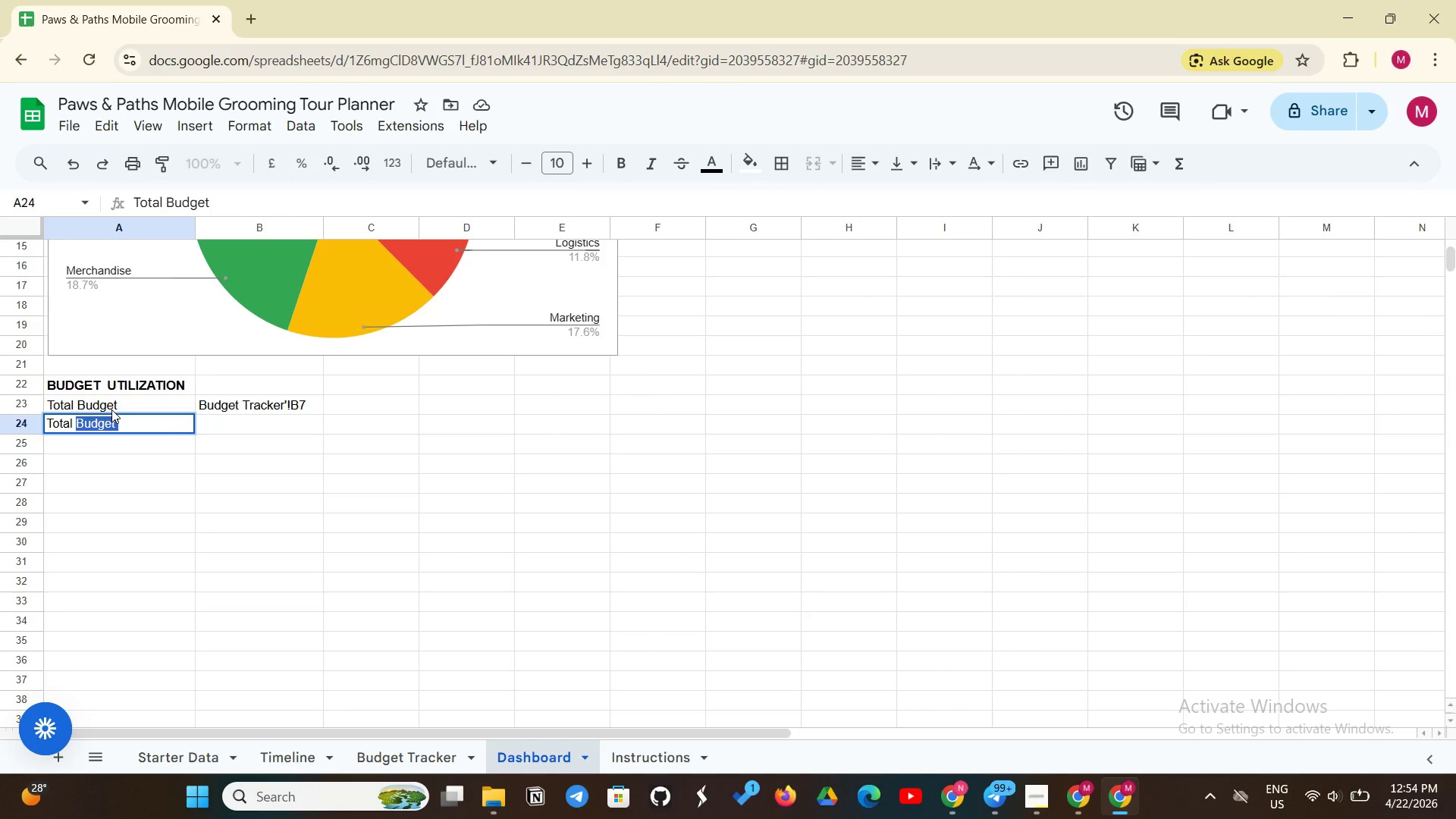 
wait(24.12)
 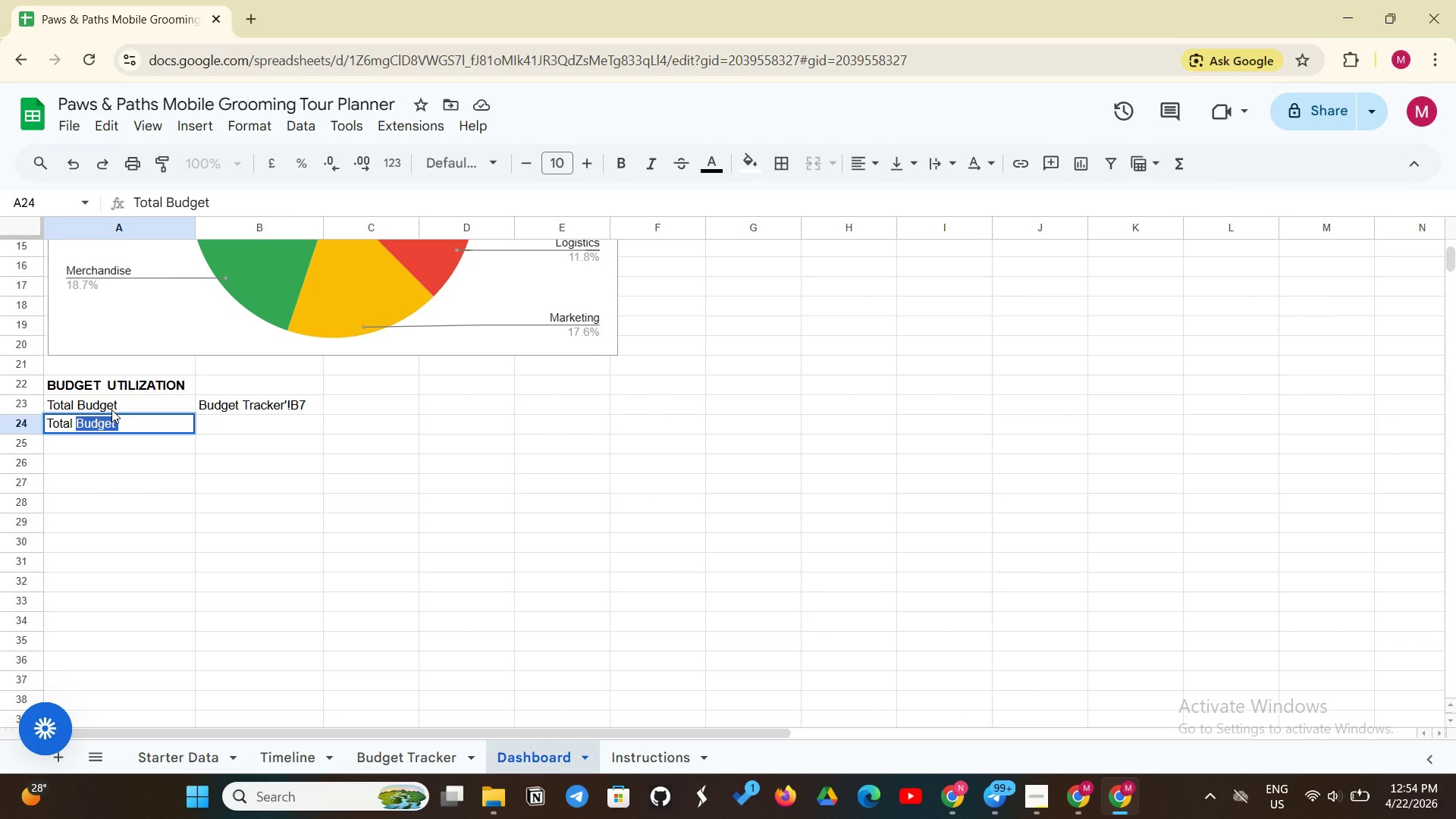 
key(Backspace)
type(Spent)
 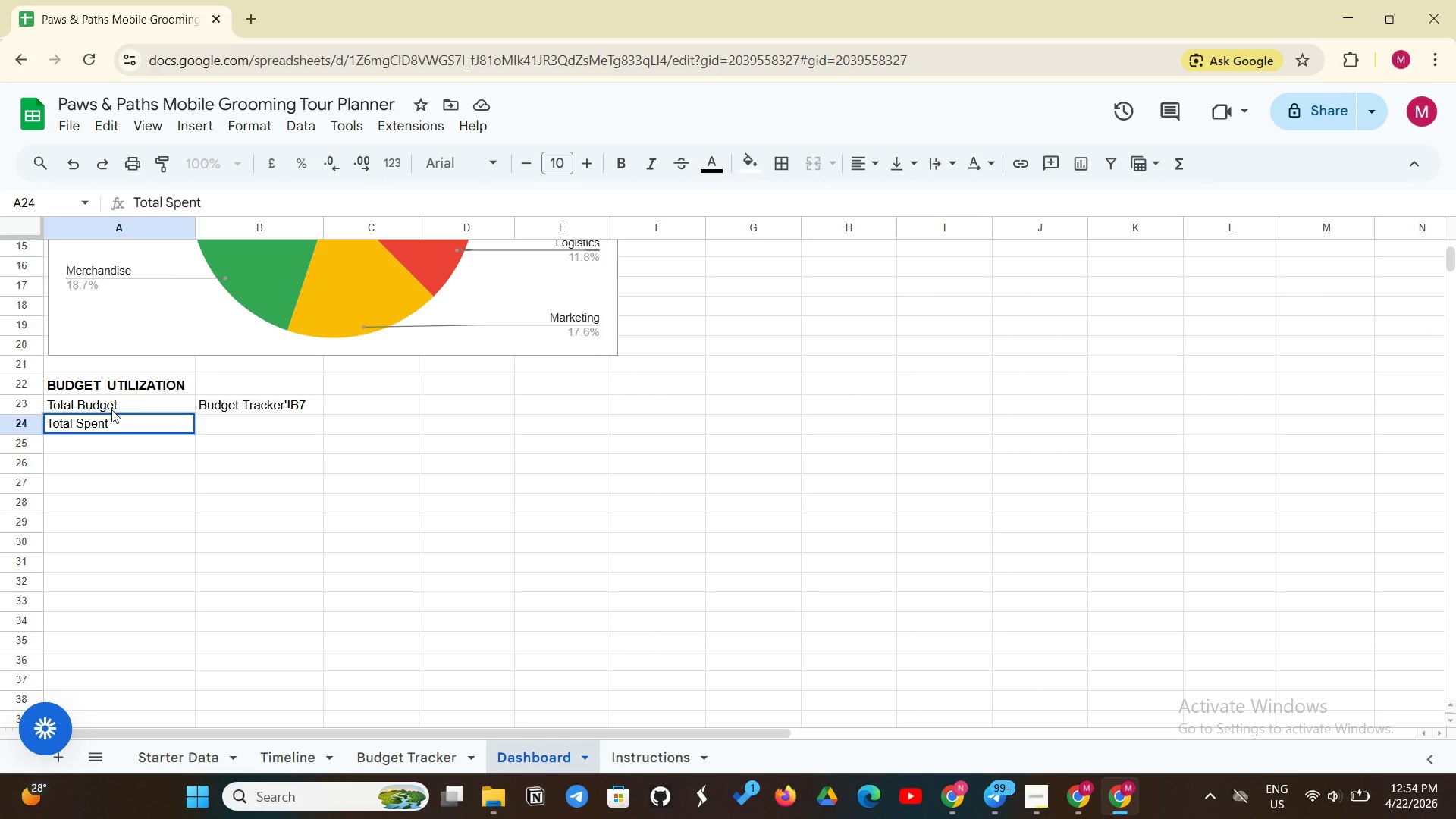 
key(Enter)
 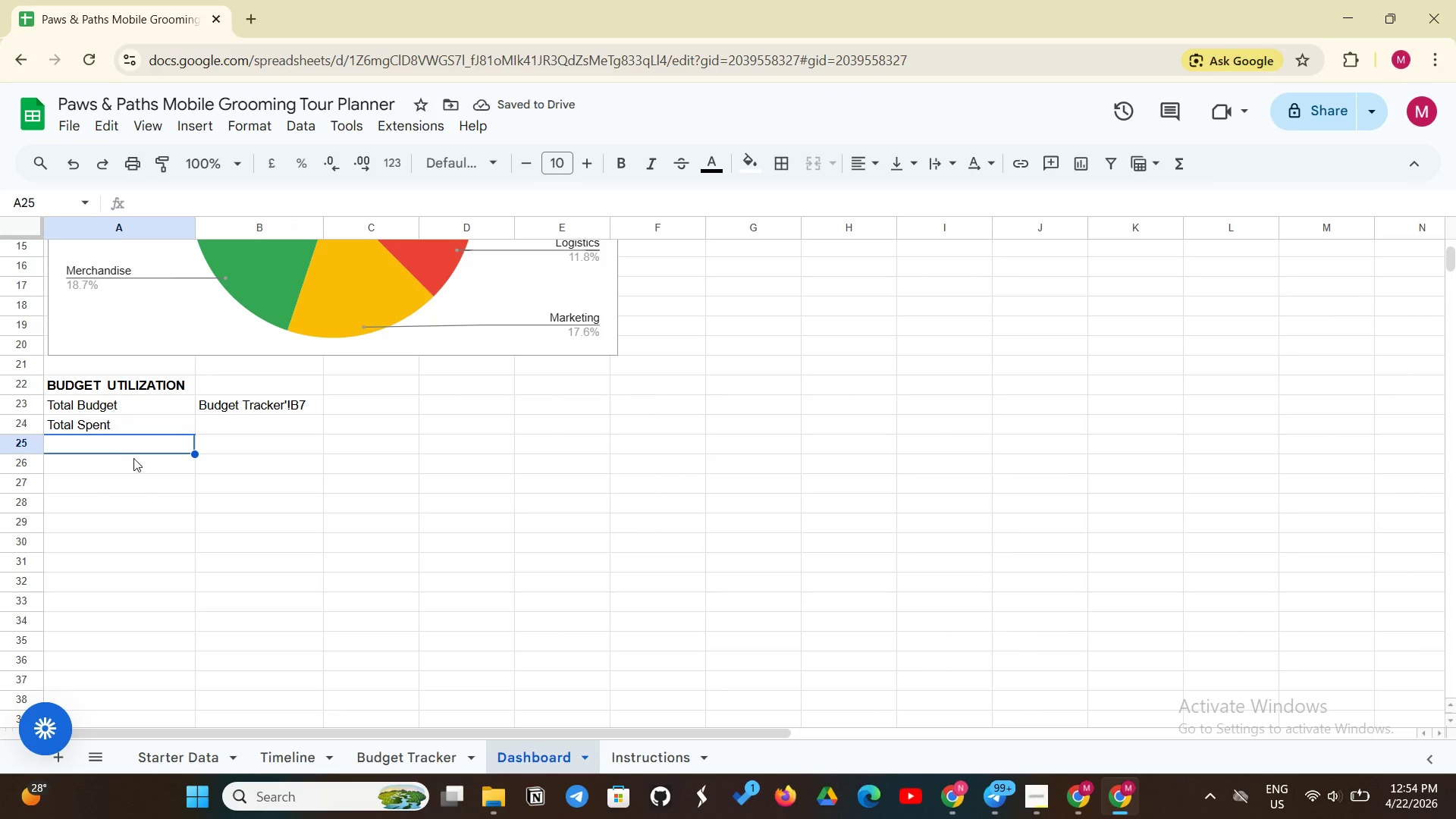 
left_click([203, 427])
 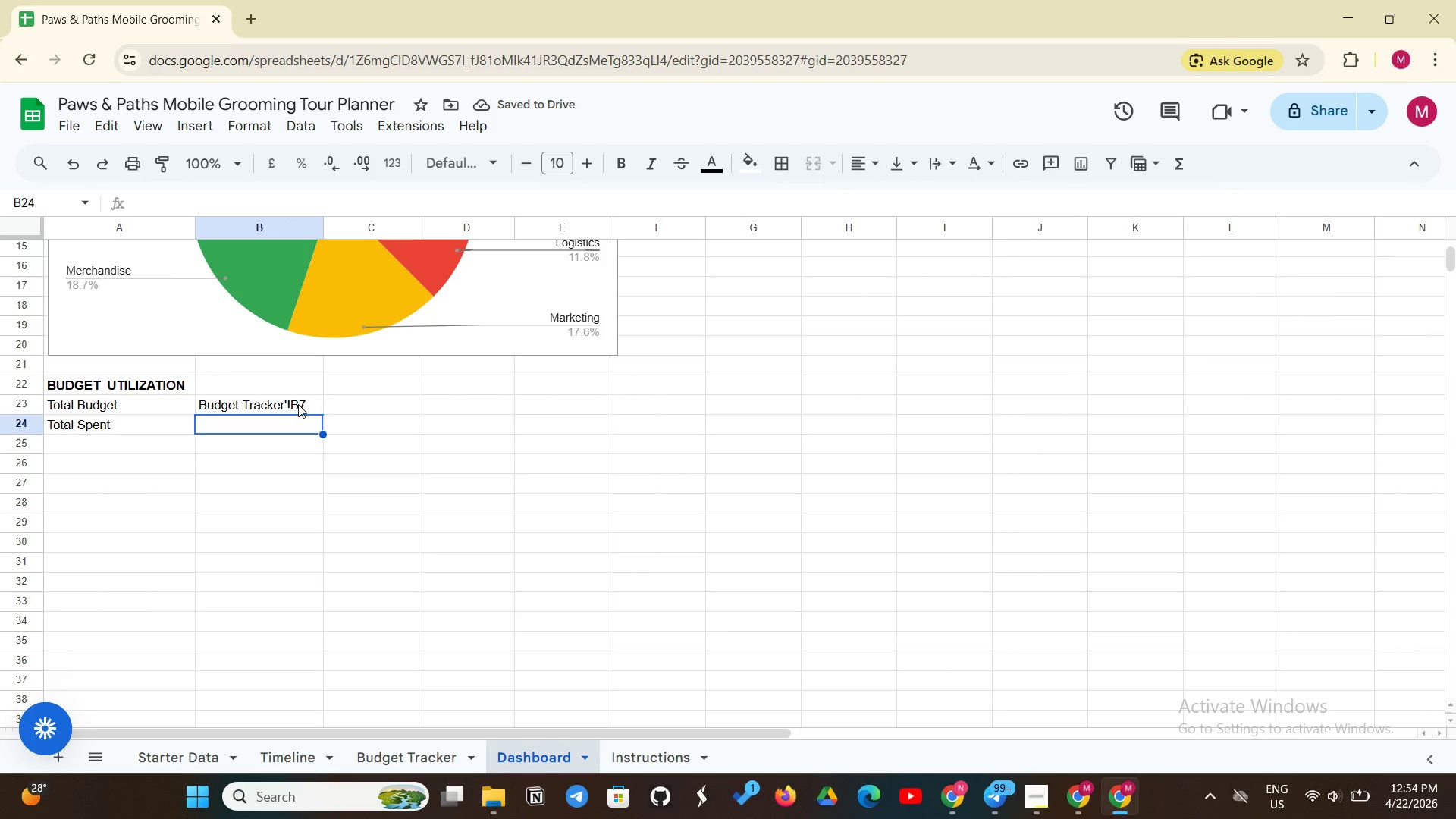 
left_click([300, 403])
 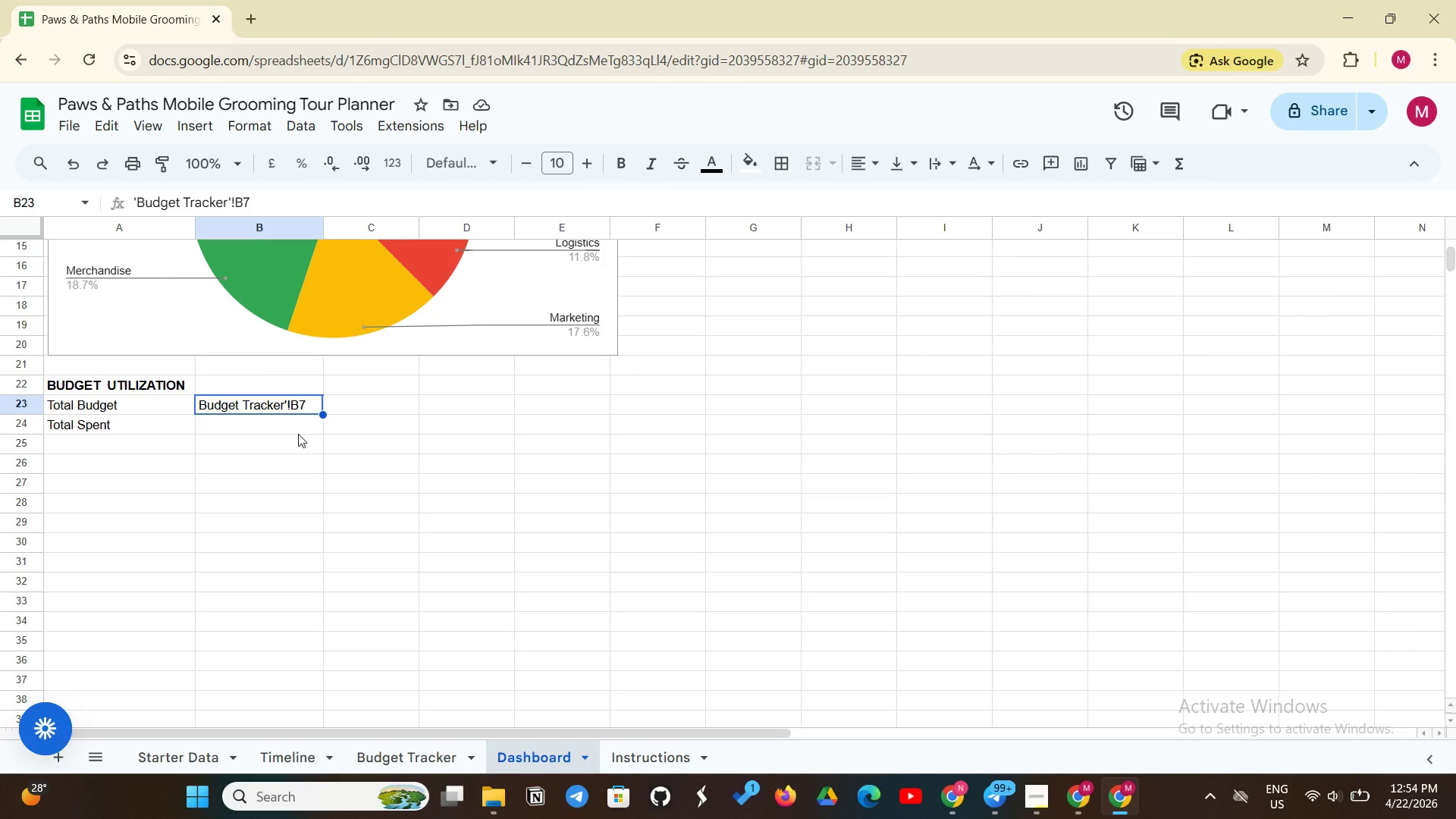 
wait(21.78)
 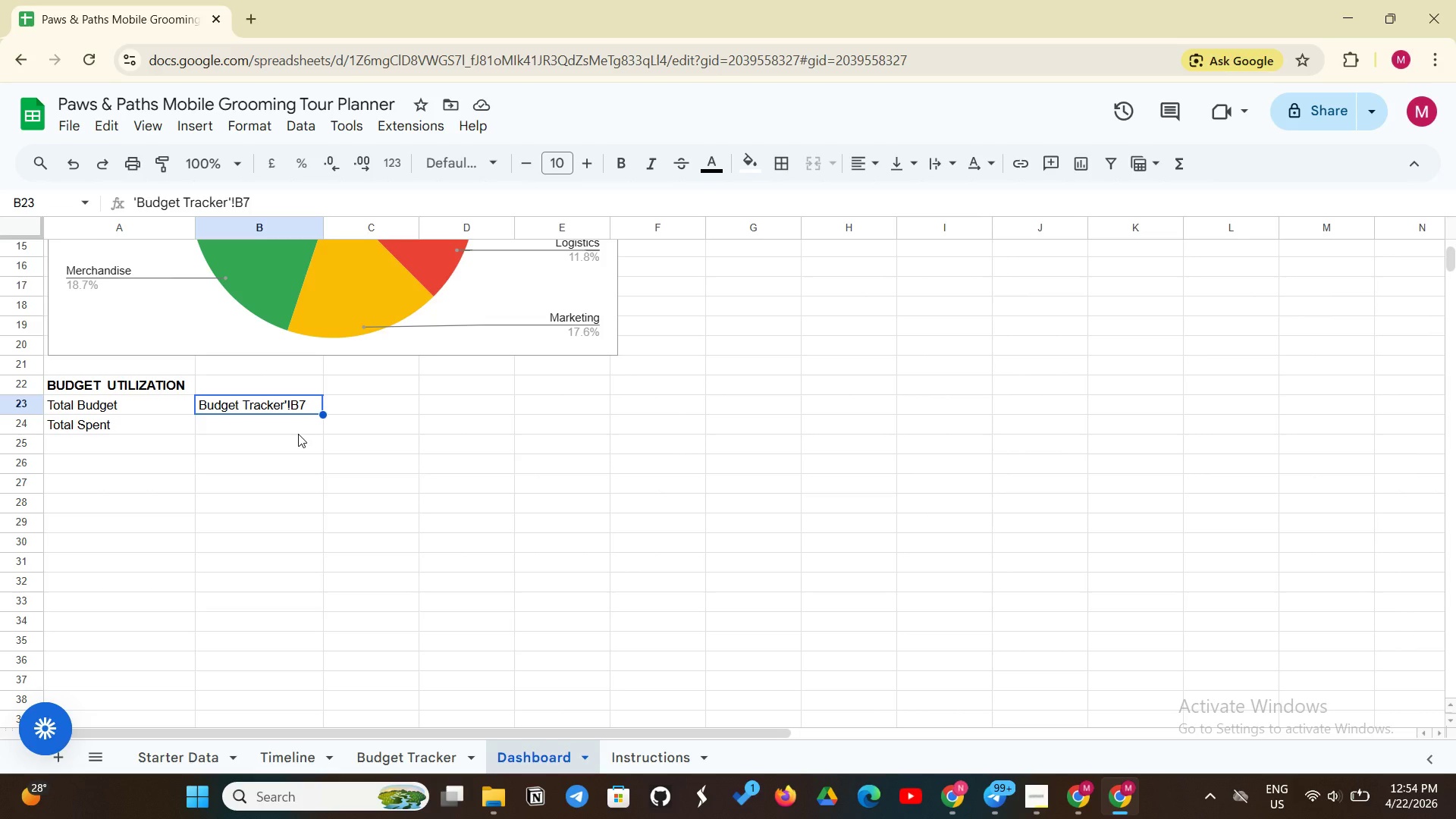 
left_click([323, 418])
 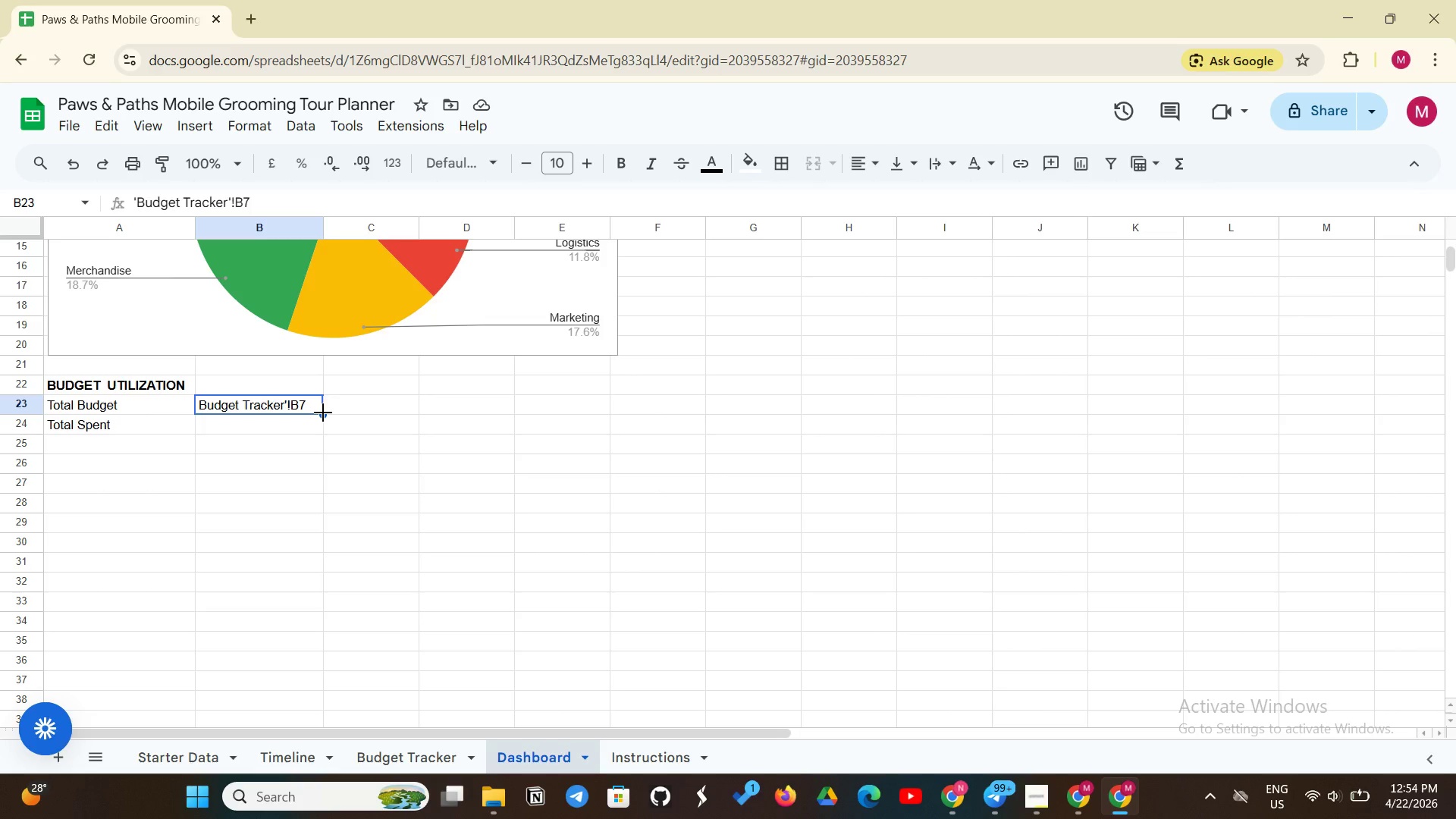 
left_click_drag(start_coordinate=[323, 413], to_coordinate=[319, 435])
 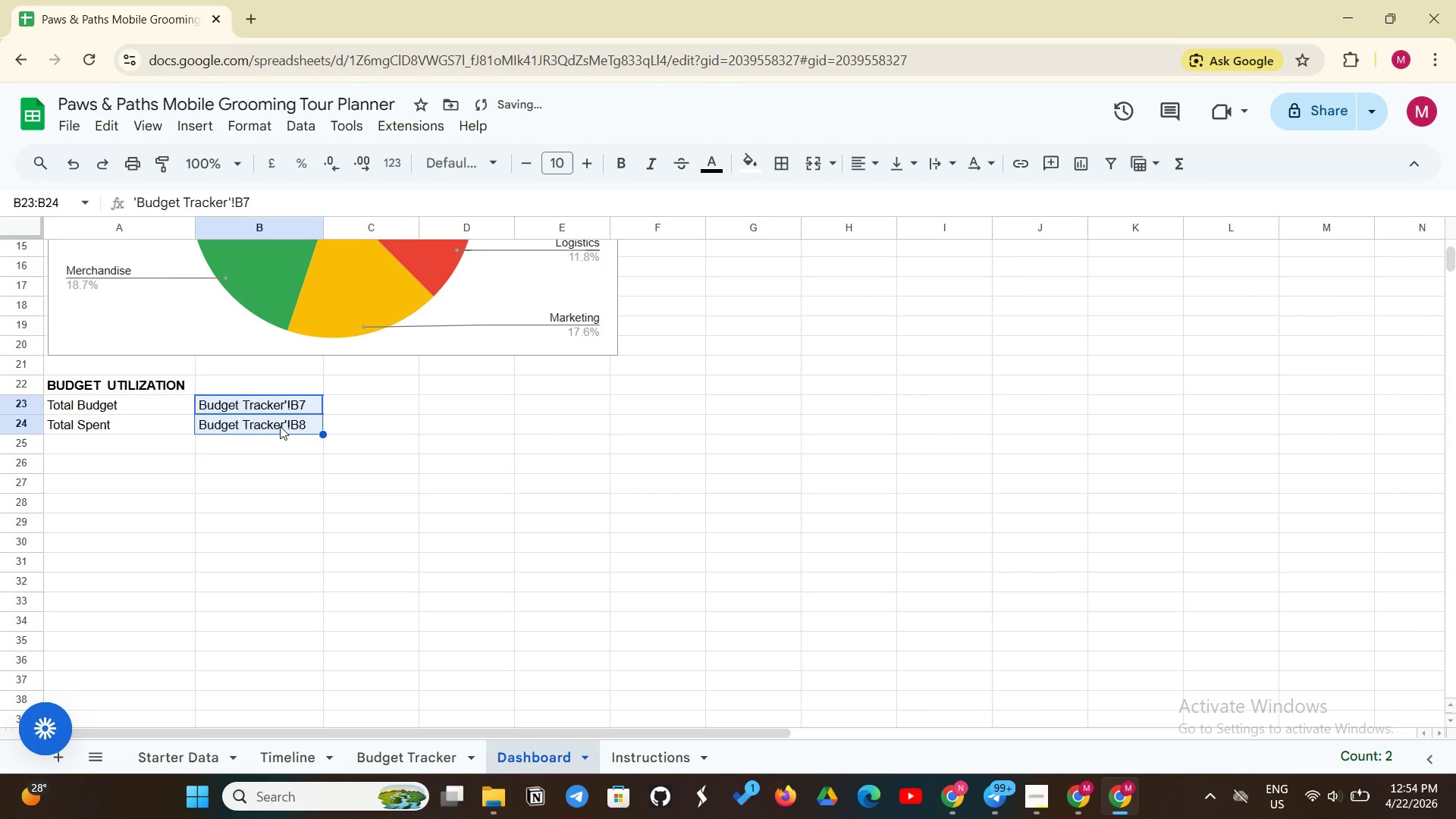 
left_click([280, 426])
 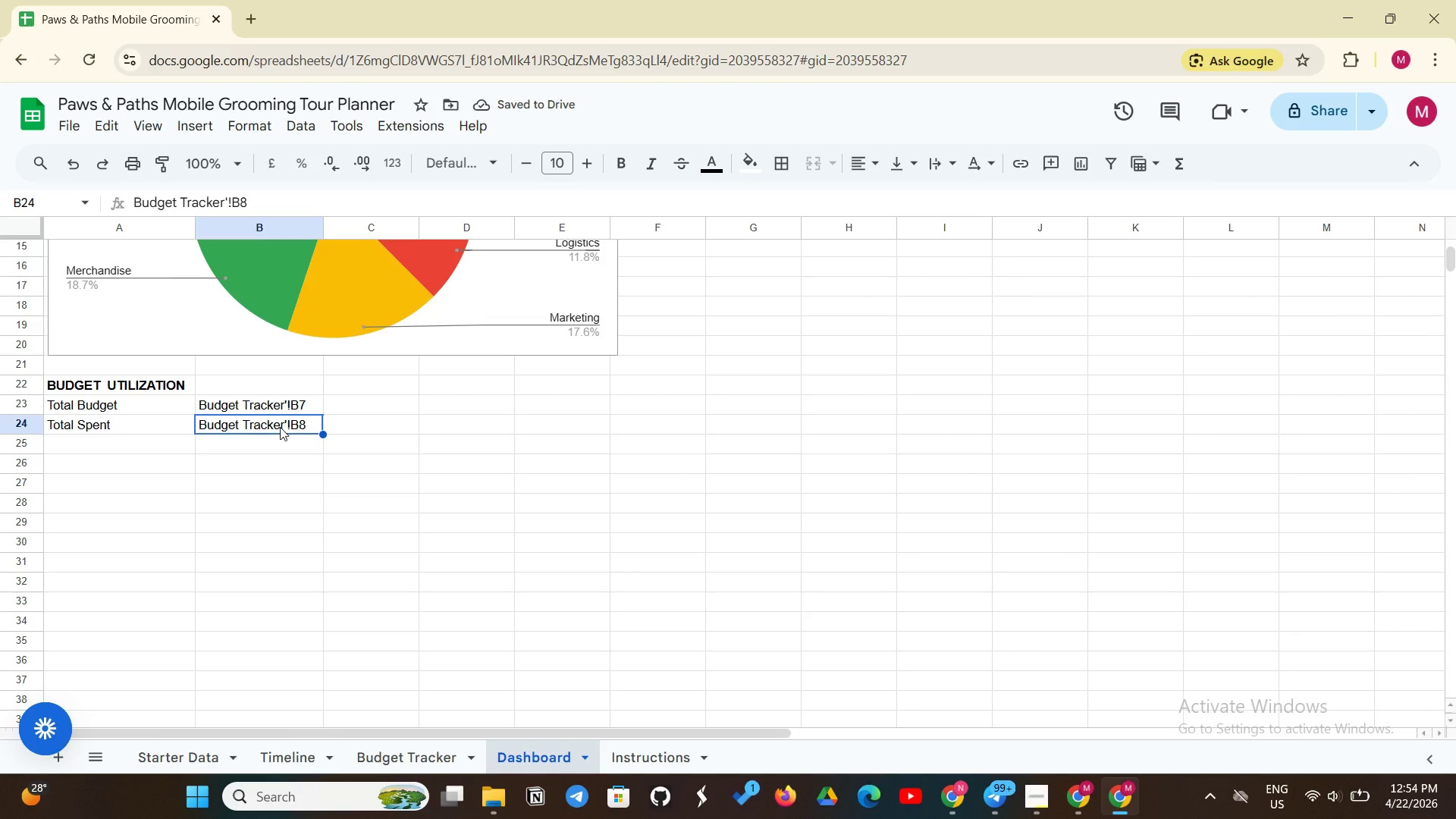 
left_click([281, 410])
 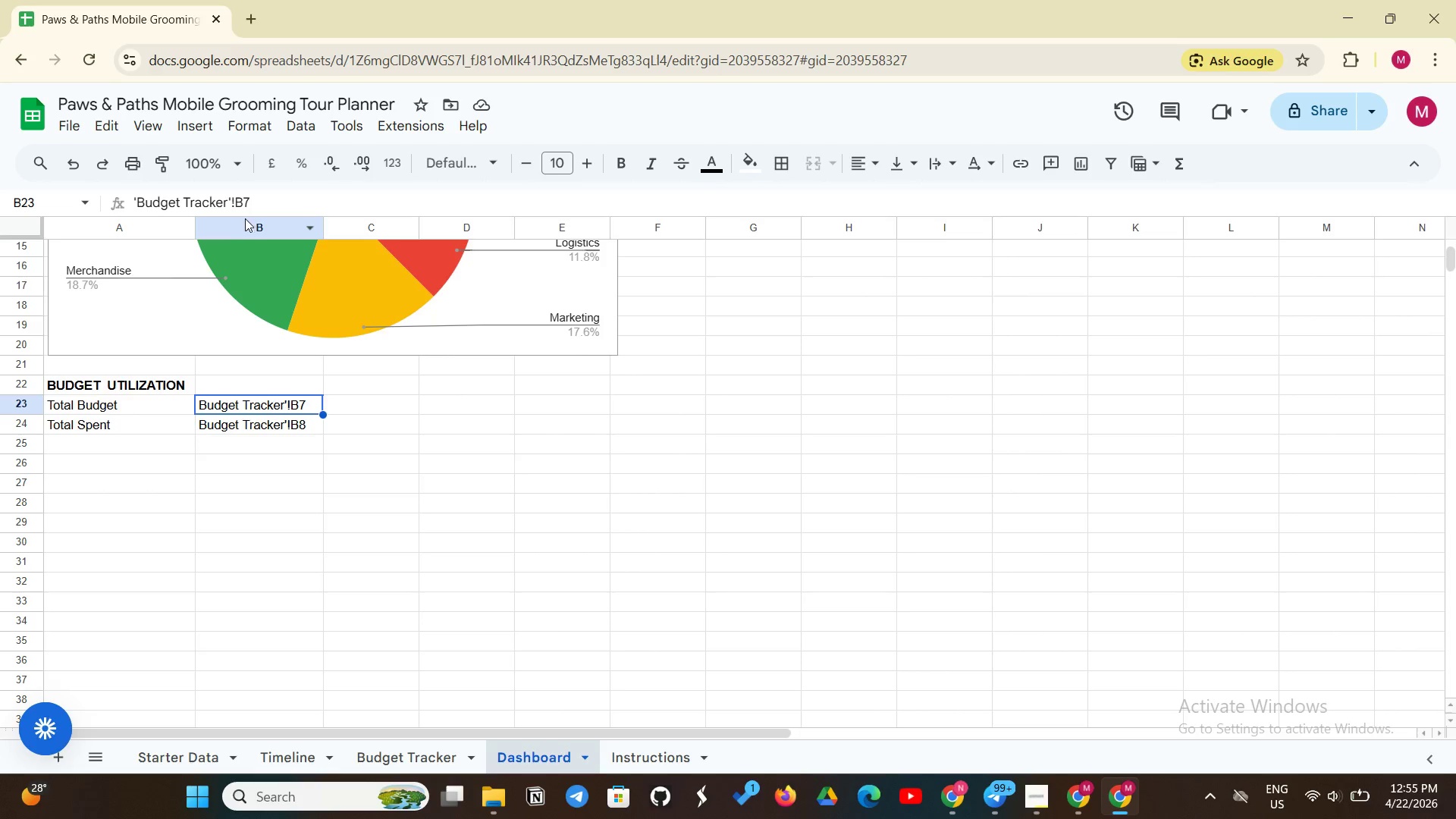 
wait(10.69)
 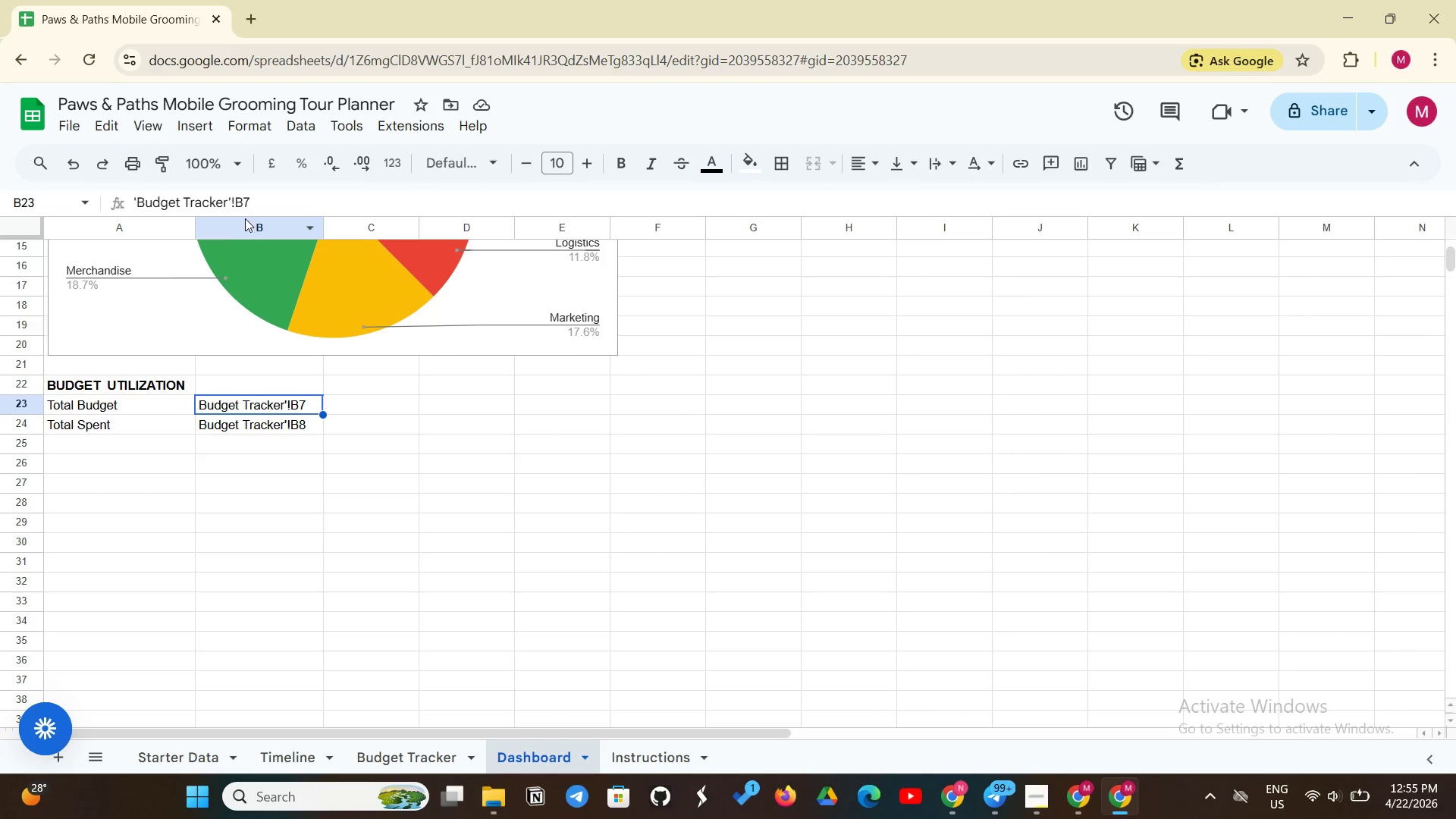 
left_click([265, 196])
 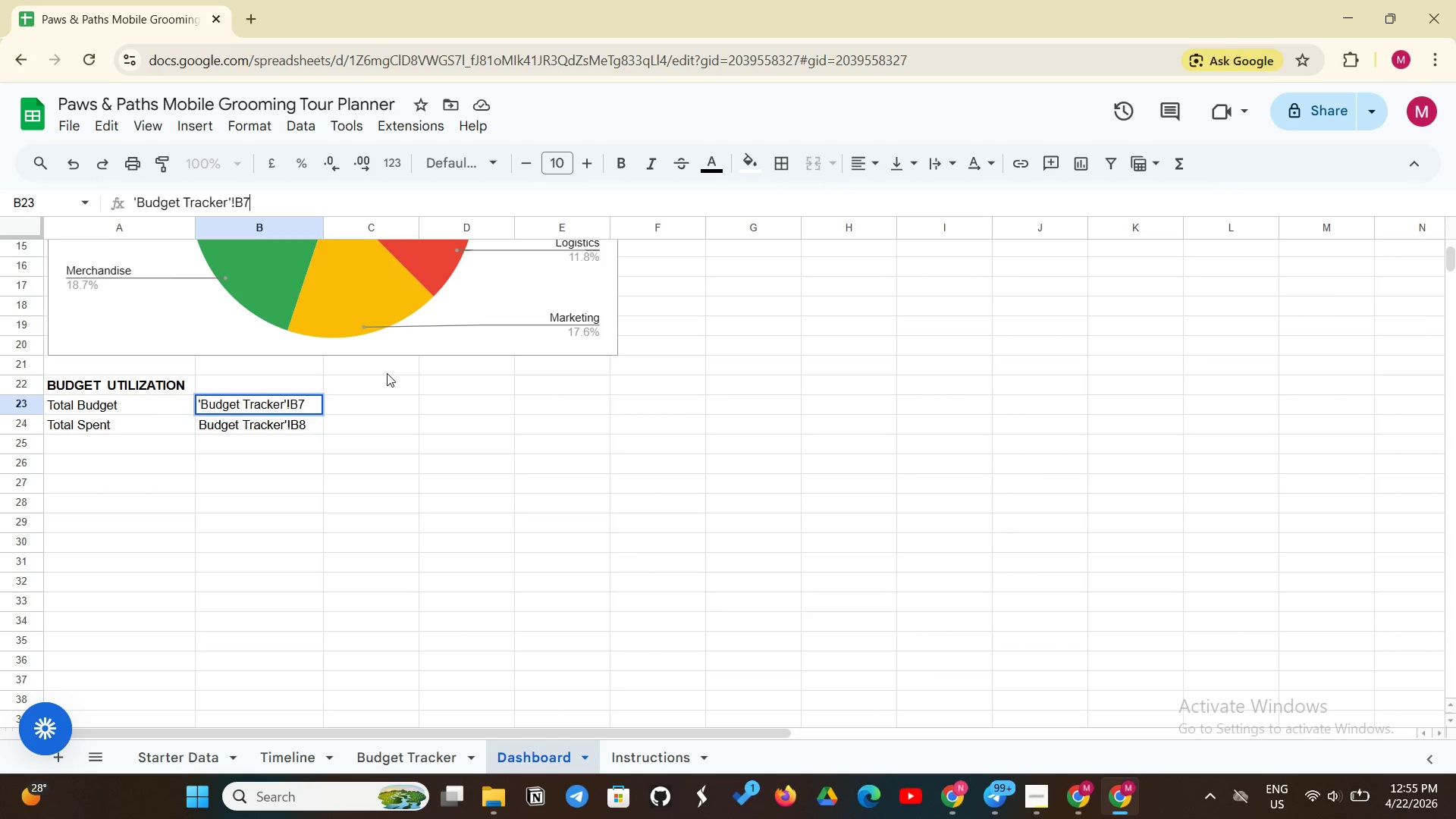 
wait(26.23)
 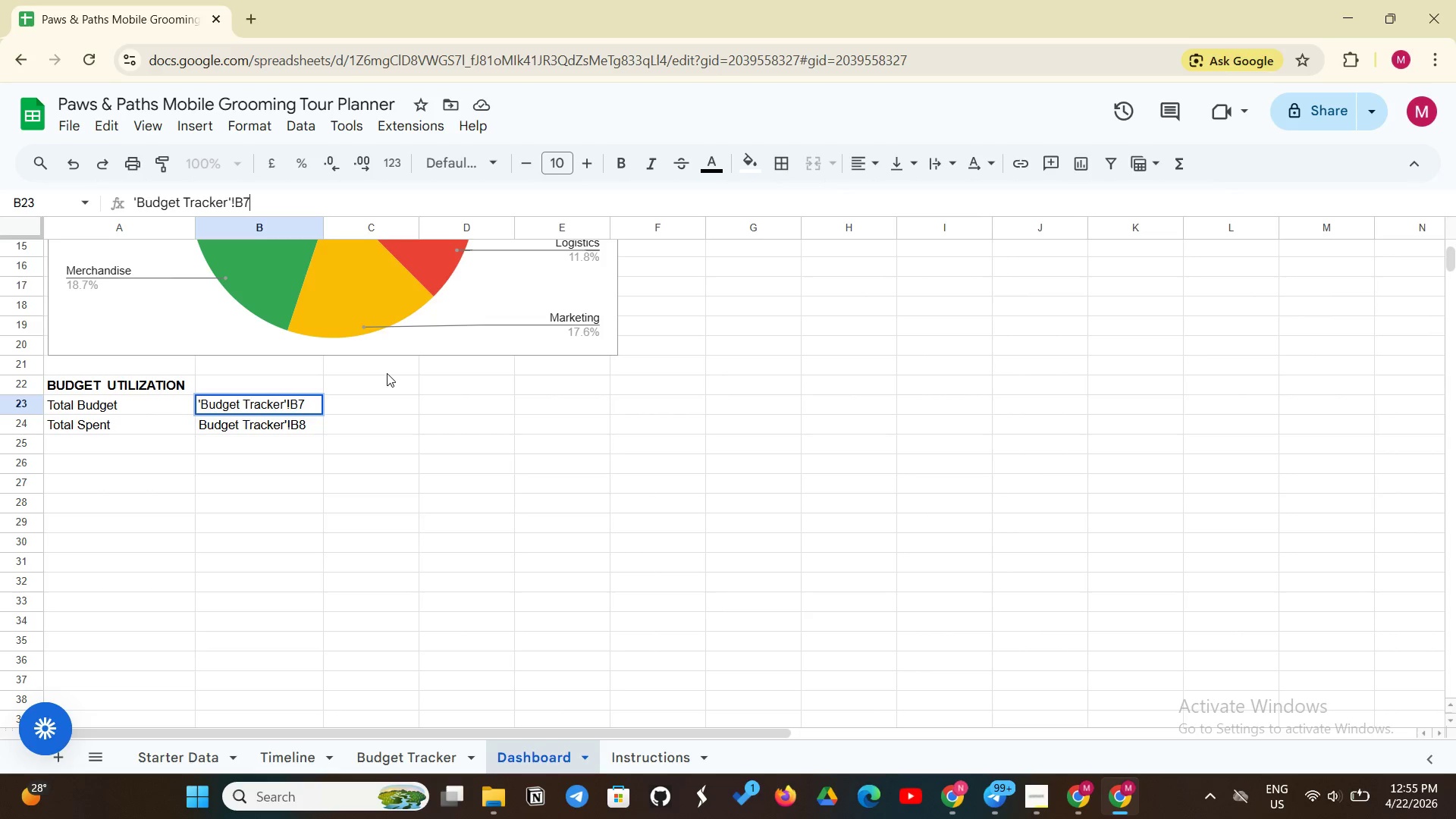 
left_click([308, 399])
 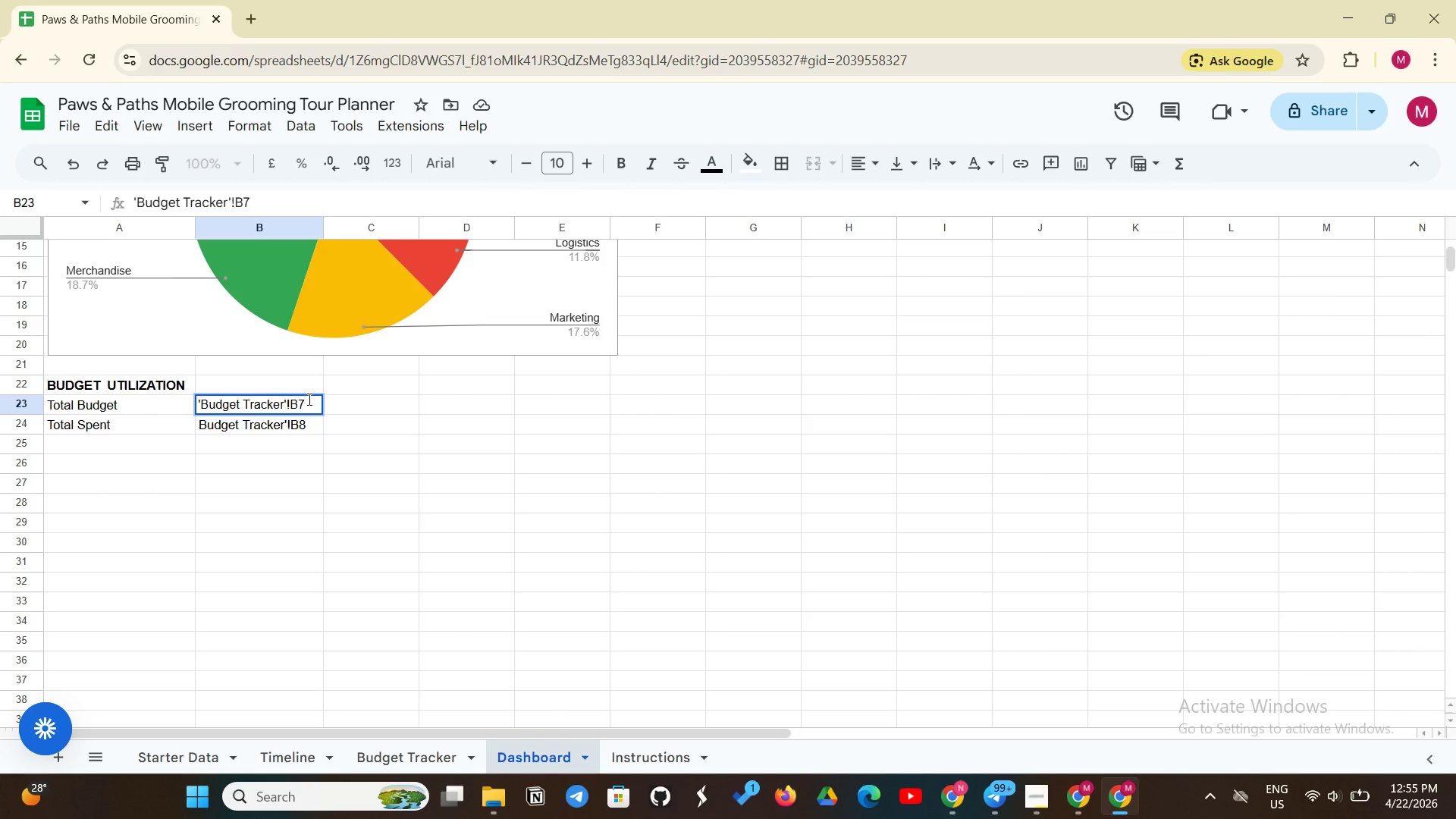 
key(Backspace)
 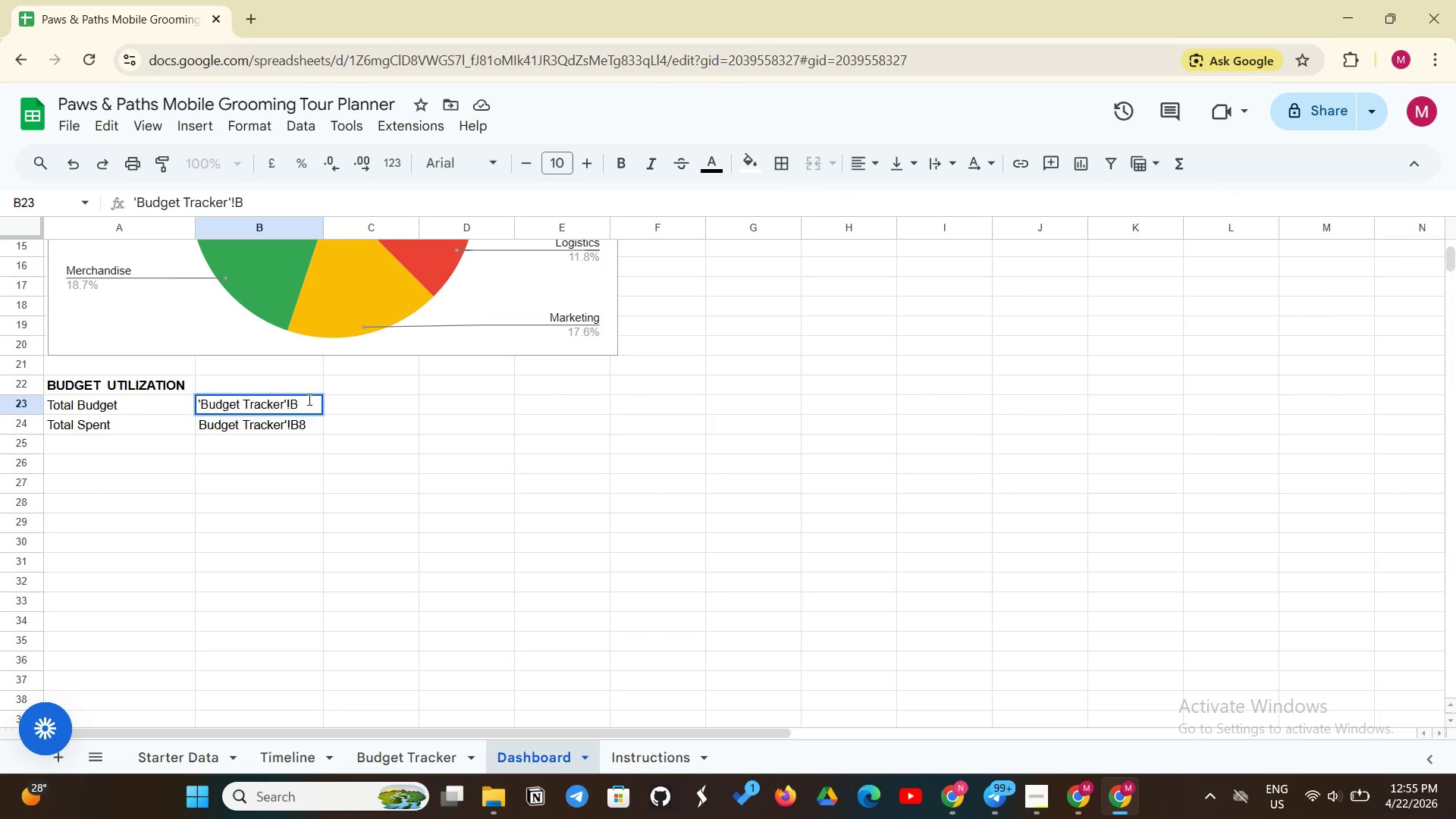 
wait(5.72)
 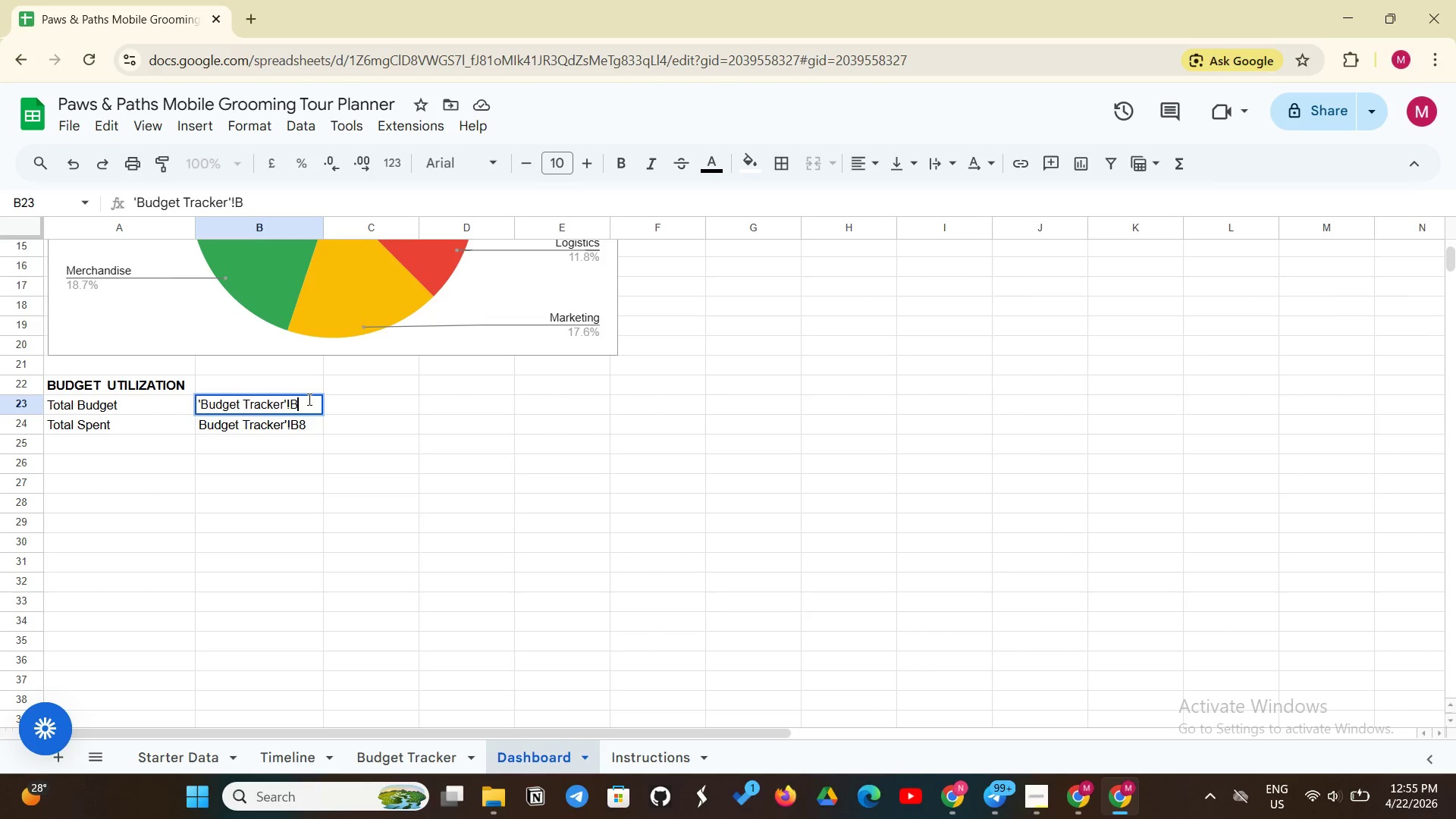 
key(8)
 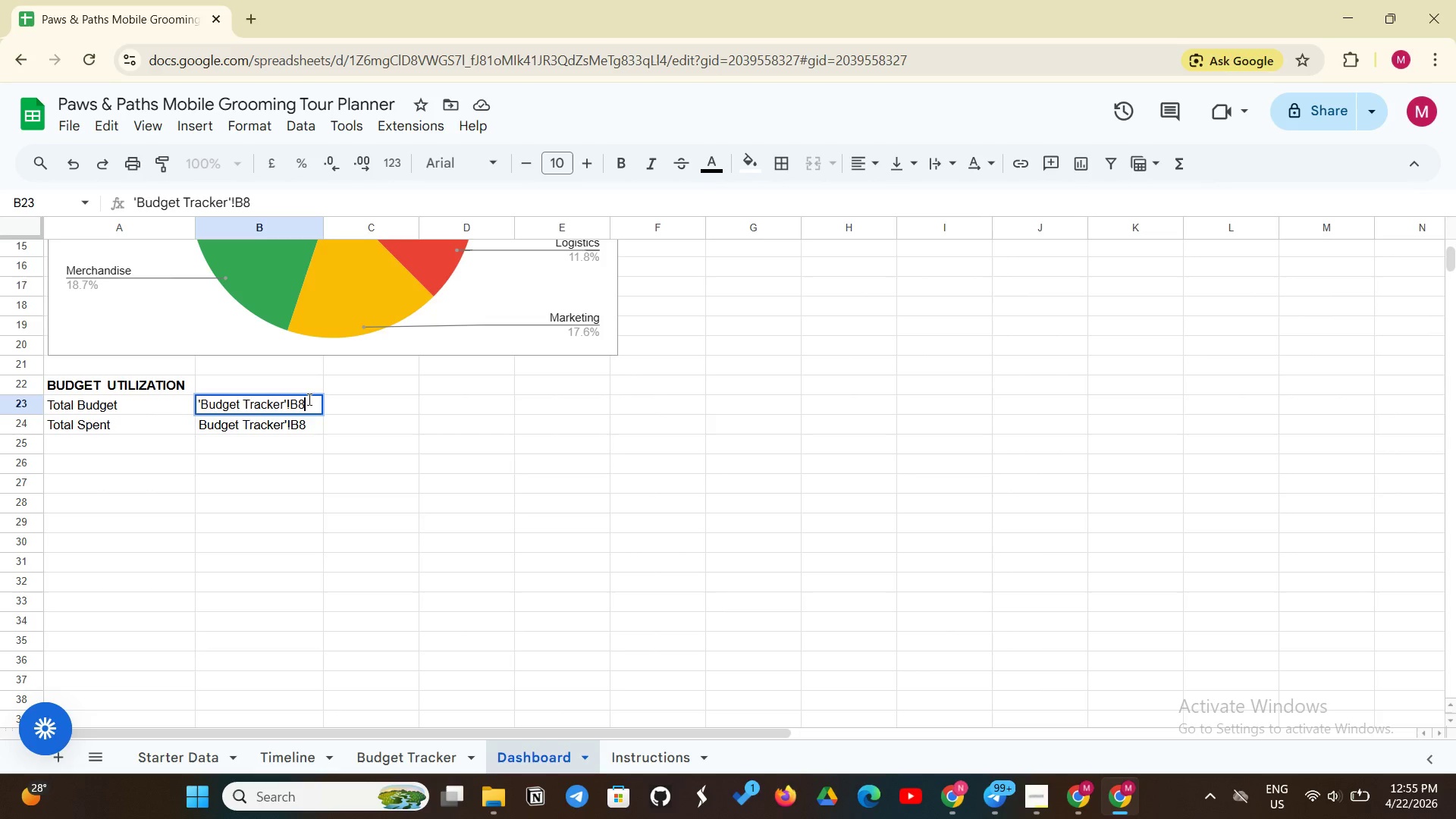 
key(Enter)
 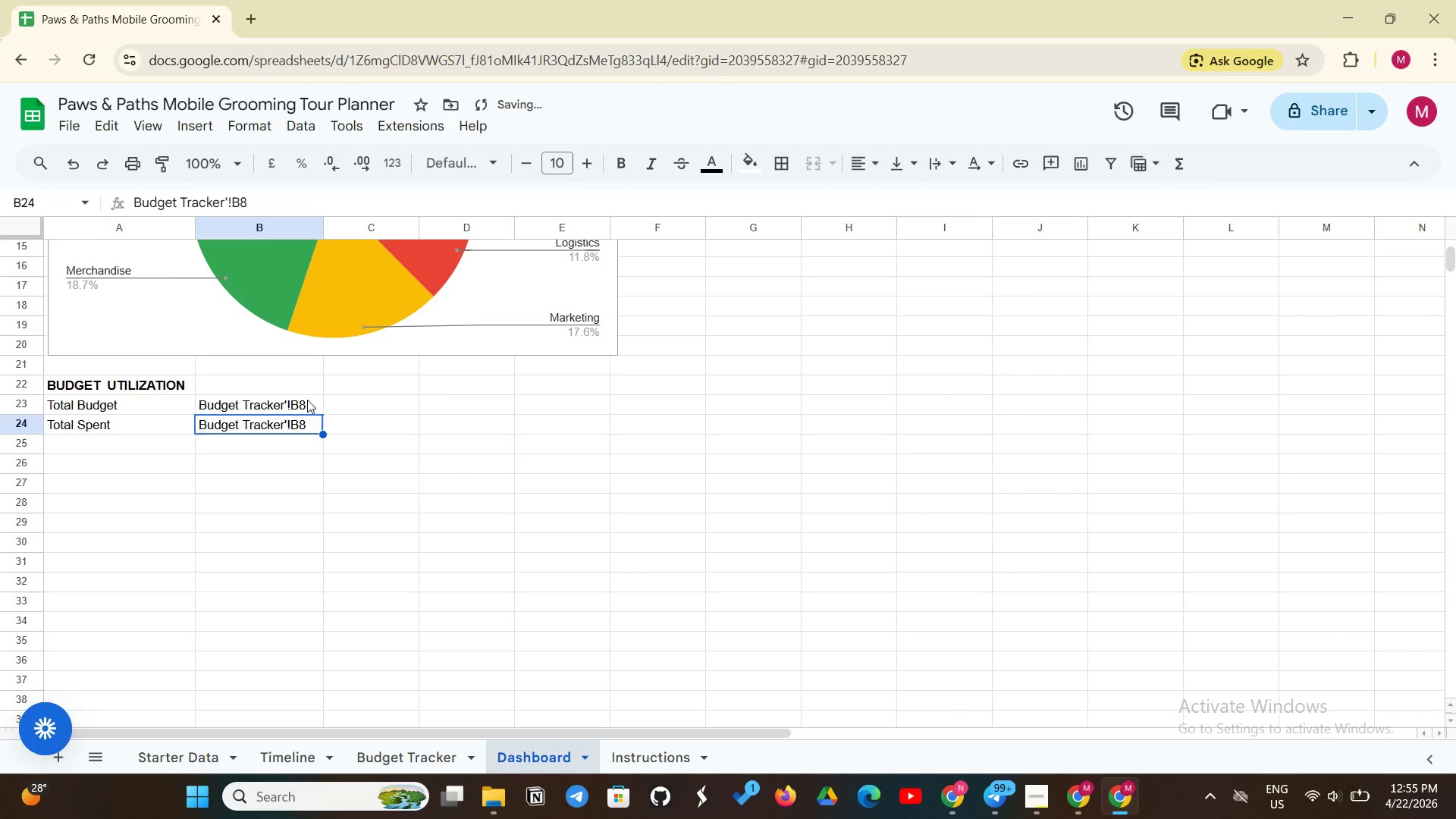 
left_click([303, 401])
 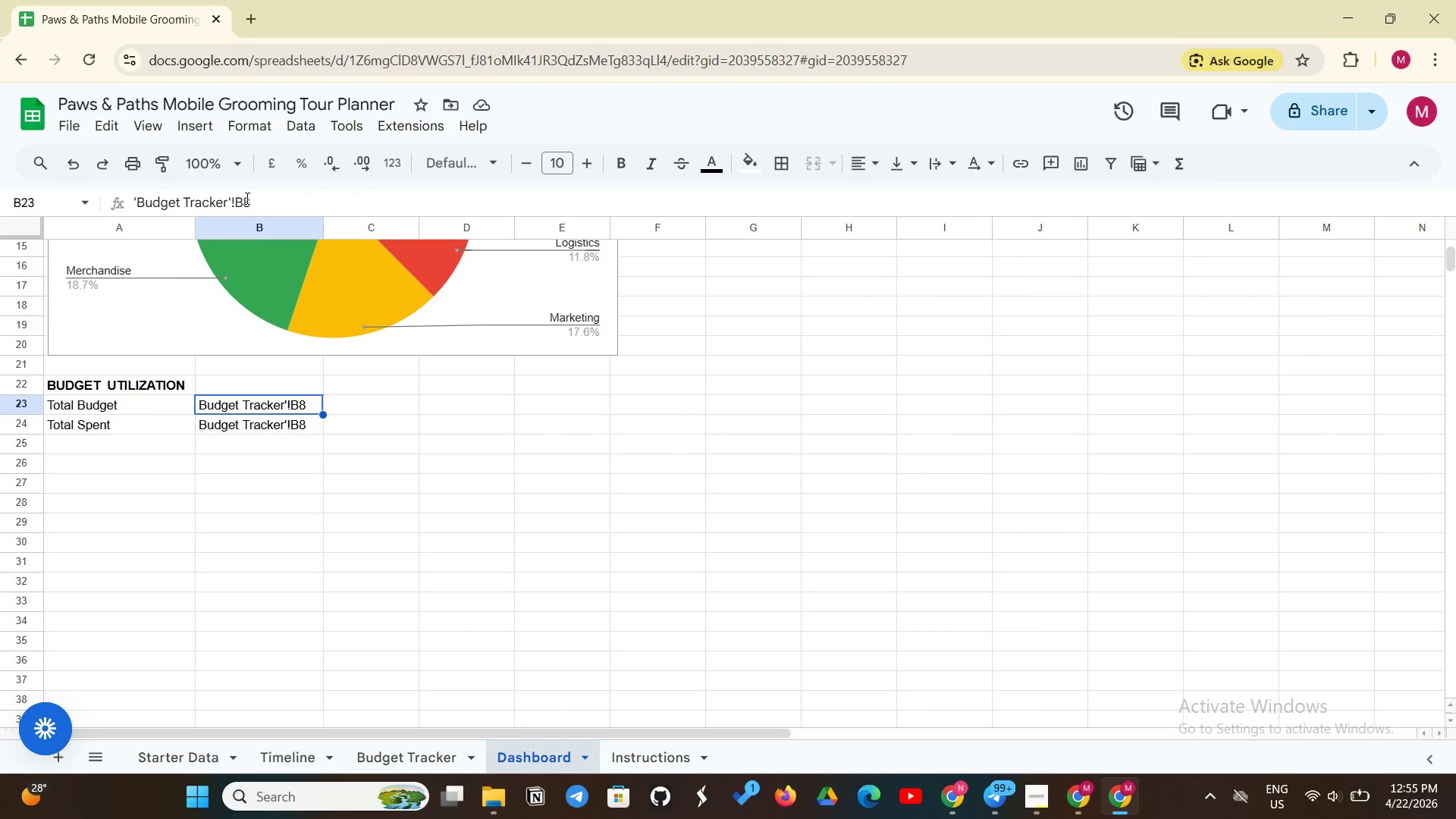 
wait(6.97)
 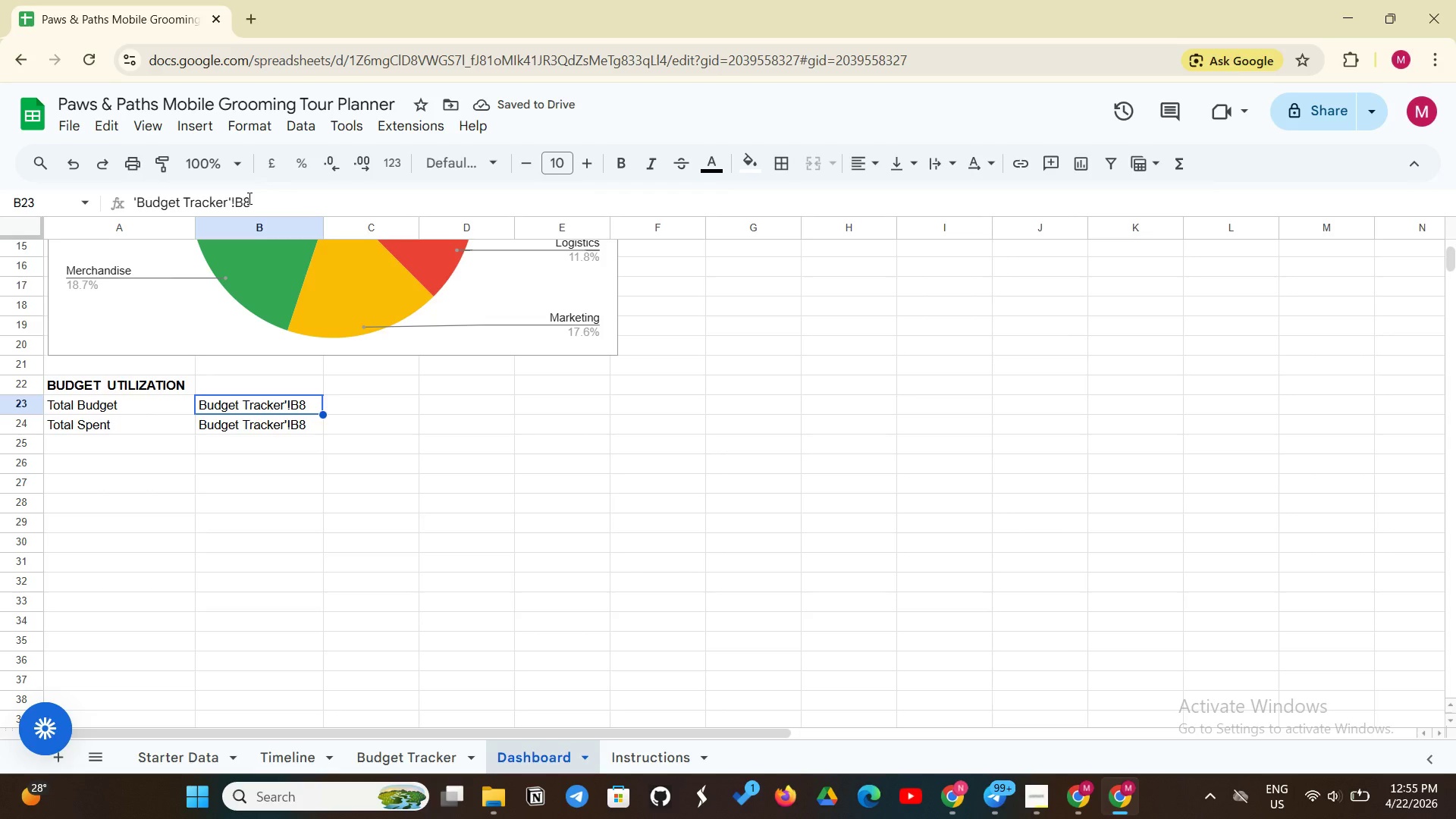 
left_click([232, 199])
 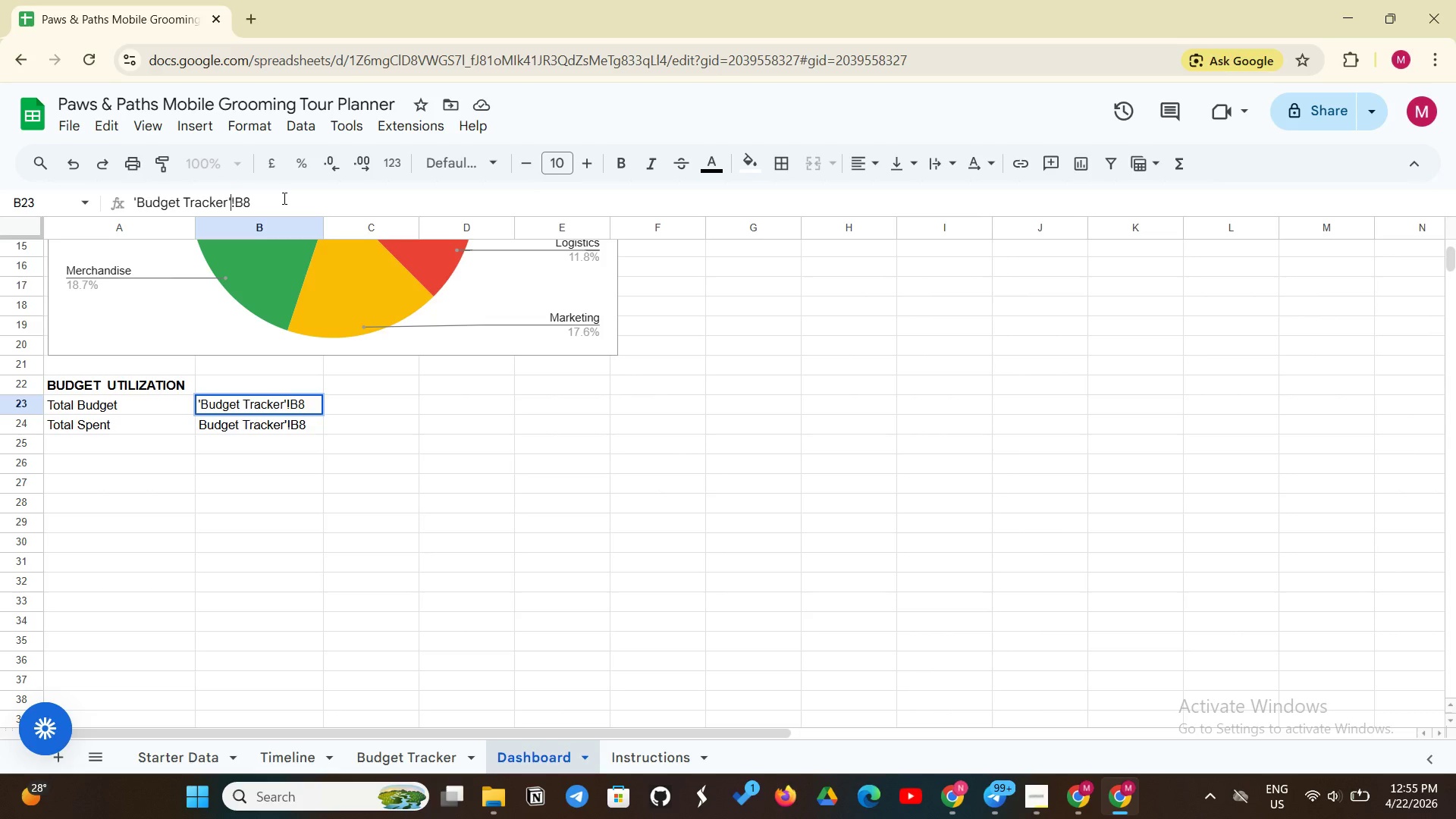 
type( )
key(Backspace)
key(Backspace)
key(Backspace)
key(Backspace)
key(Backspace)
key(Backspace)
key(Backspace)
key(Backspace)
key(Backspace)
key(Backspace)
key(Backspace)
key(Backspace)
key(Backspace)
key(Backspace)
key(Backspace)
key(Backspace)
key(Backspace)
type('bu)
key(Backspace)
key(Backspace)
type(Budget Tracker'!)
 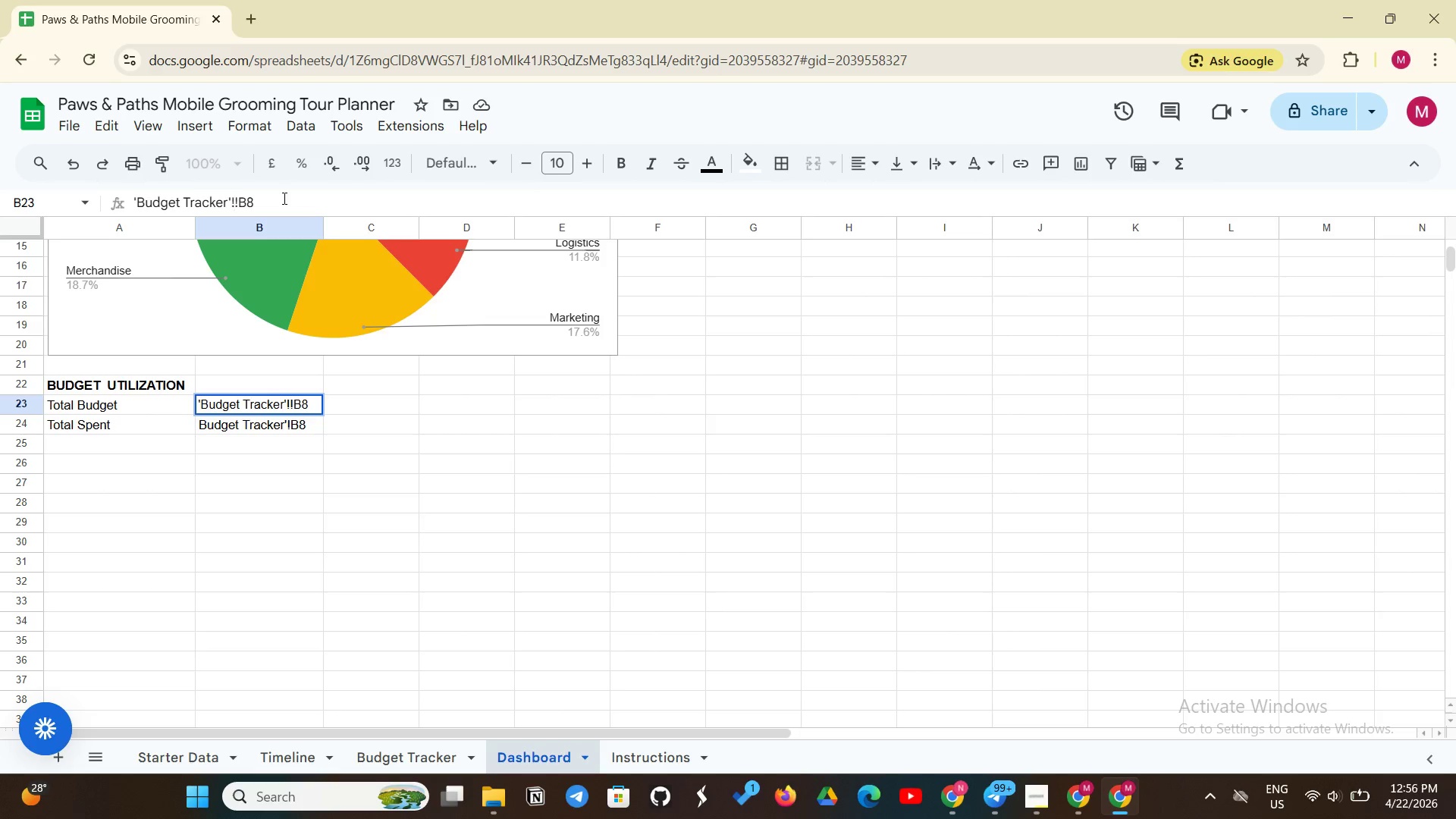 
left_click([255, 201])
 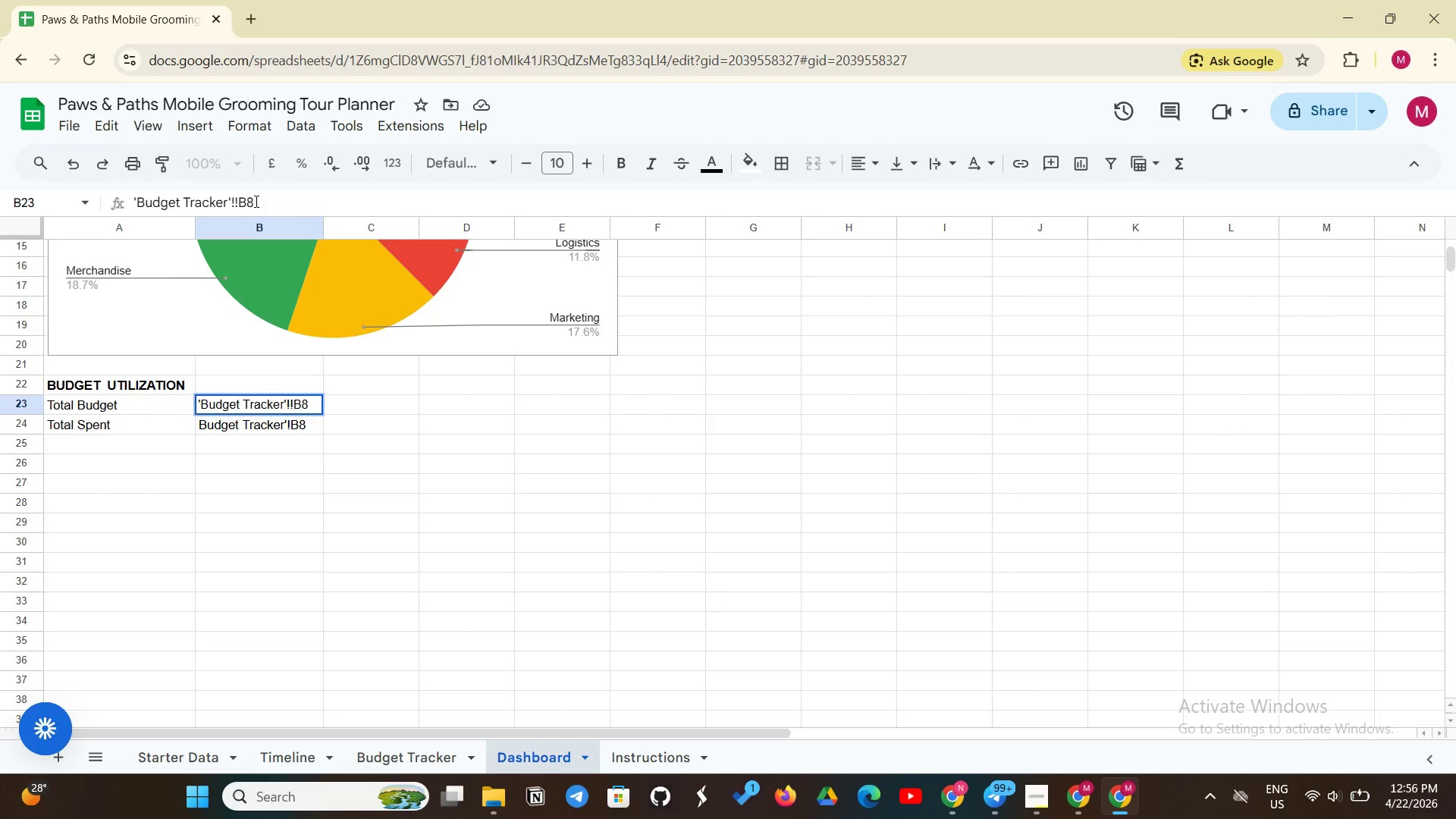 
key(Backspace)
key(Backspace)
key(Backspace)
type(B8)
 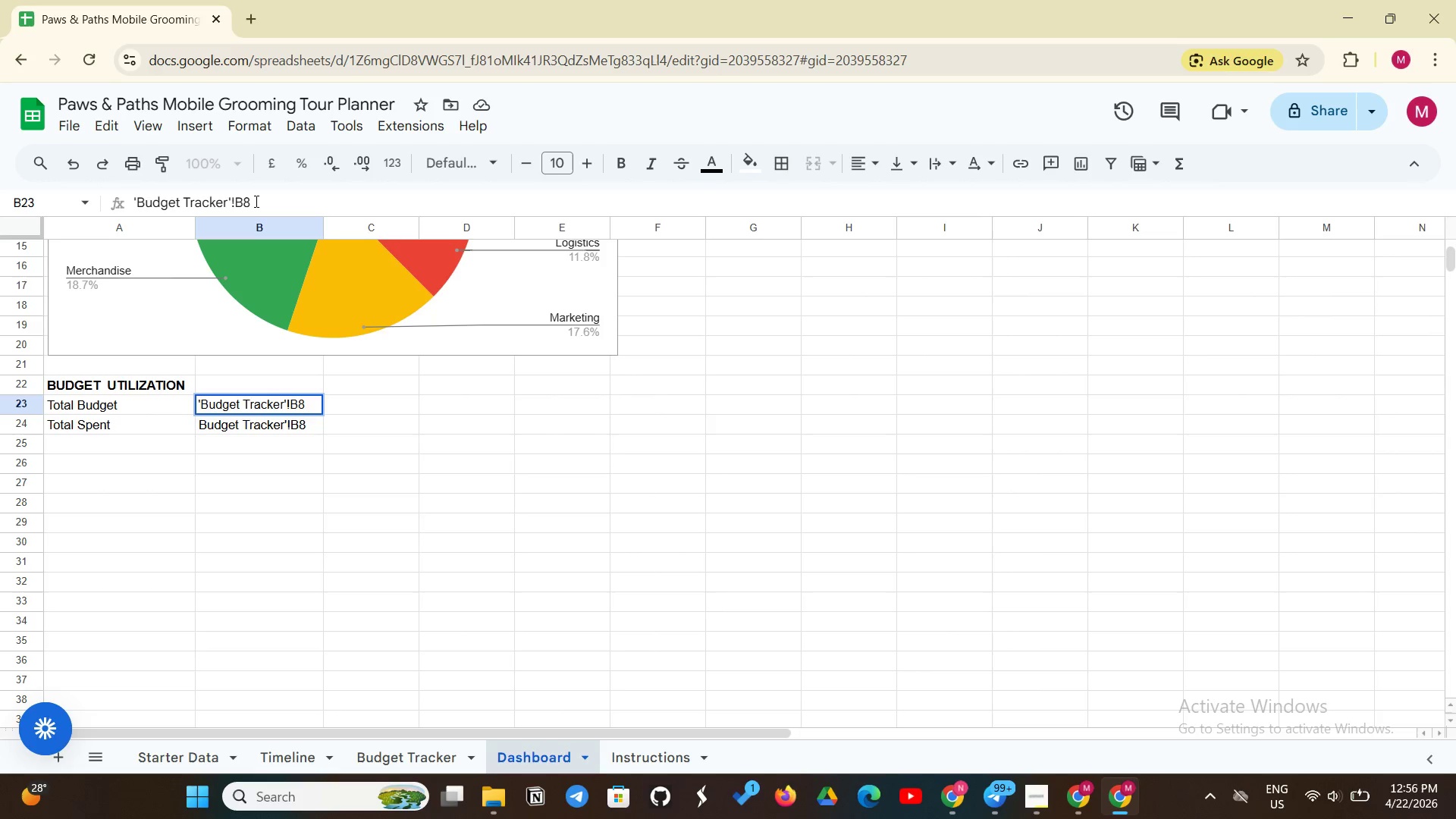 
left_click([136, 201])
 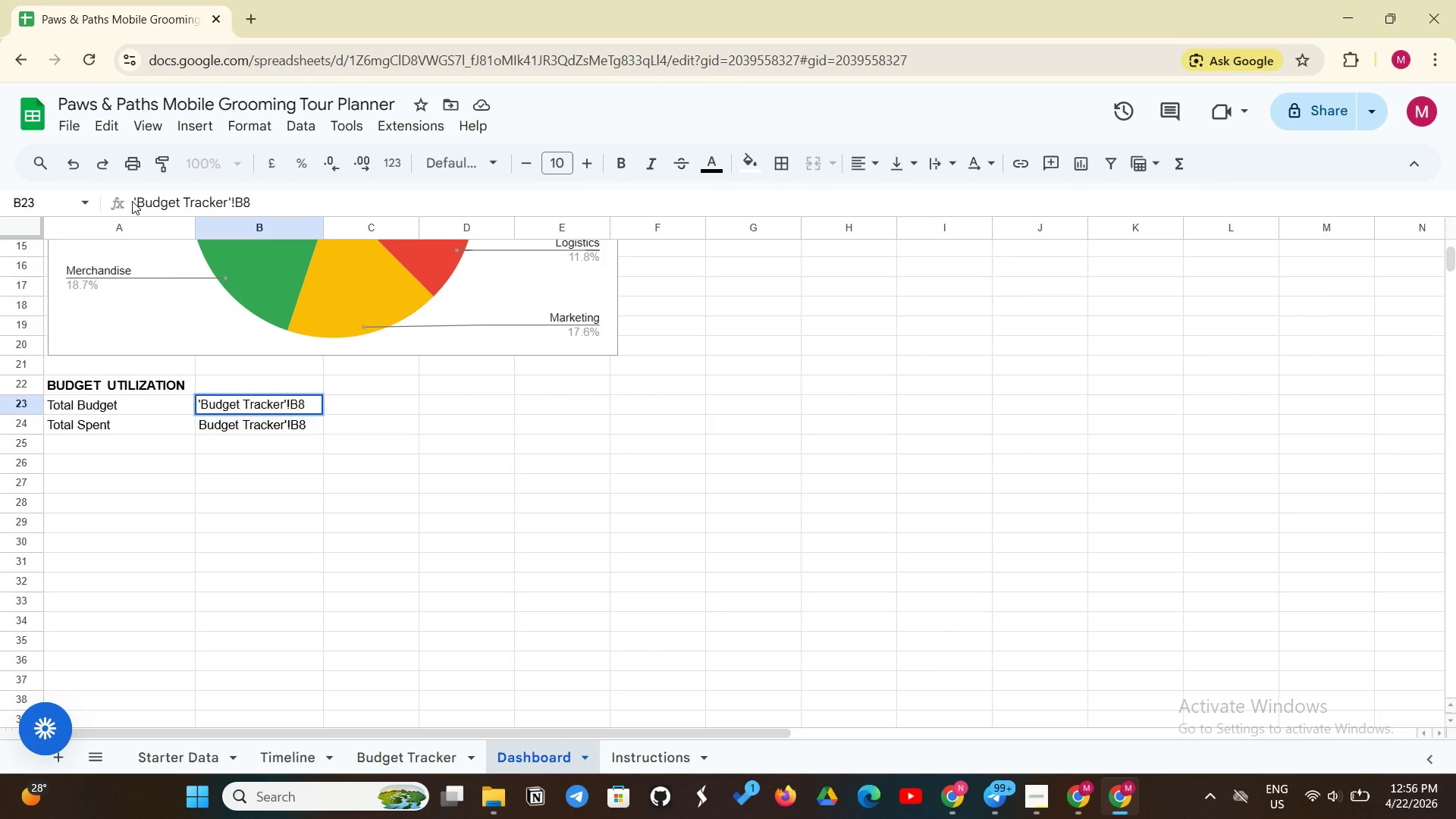 
left_click([132, 201])
 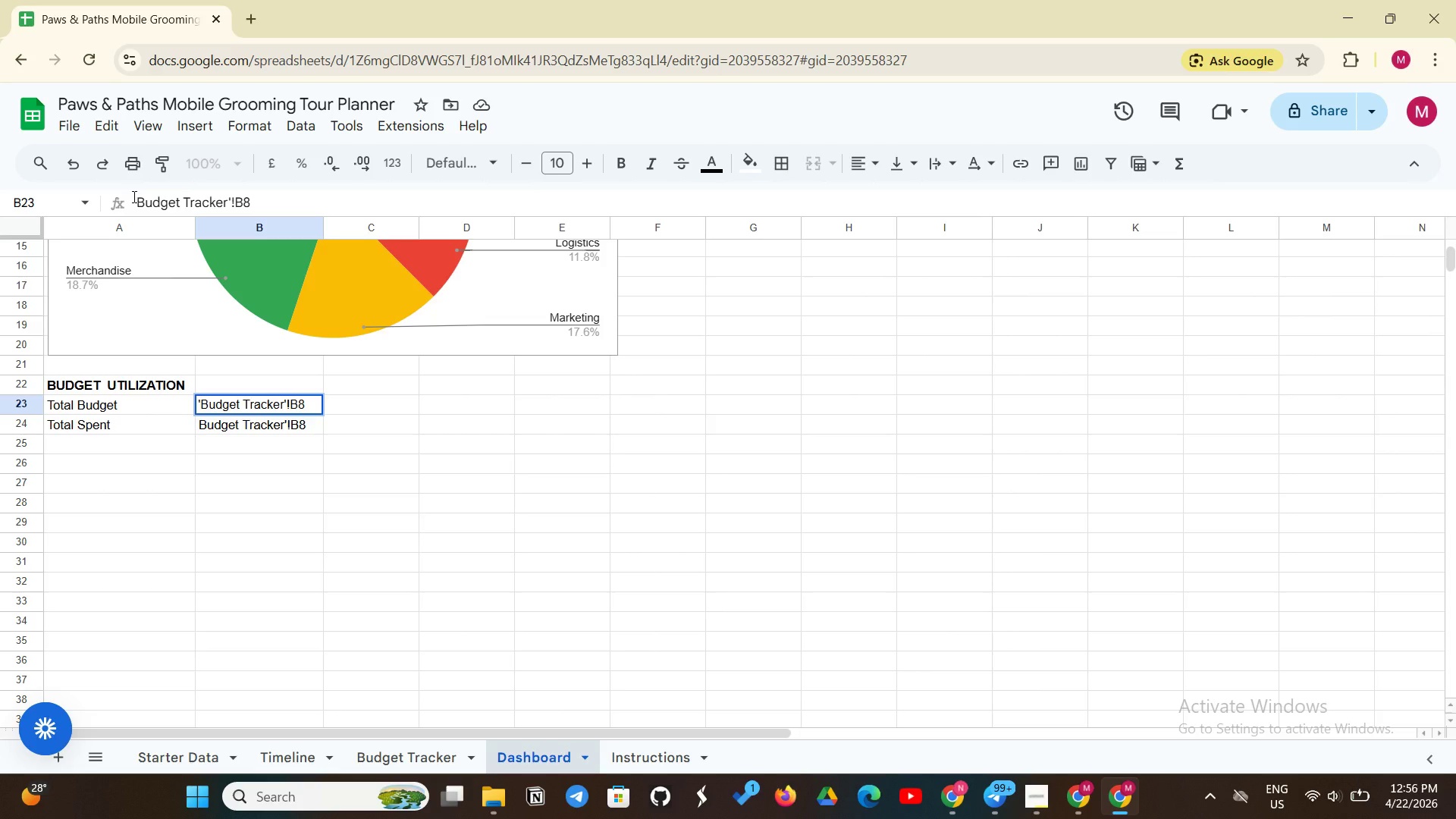 
left_click([133, 196])
 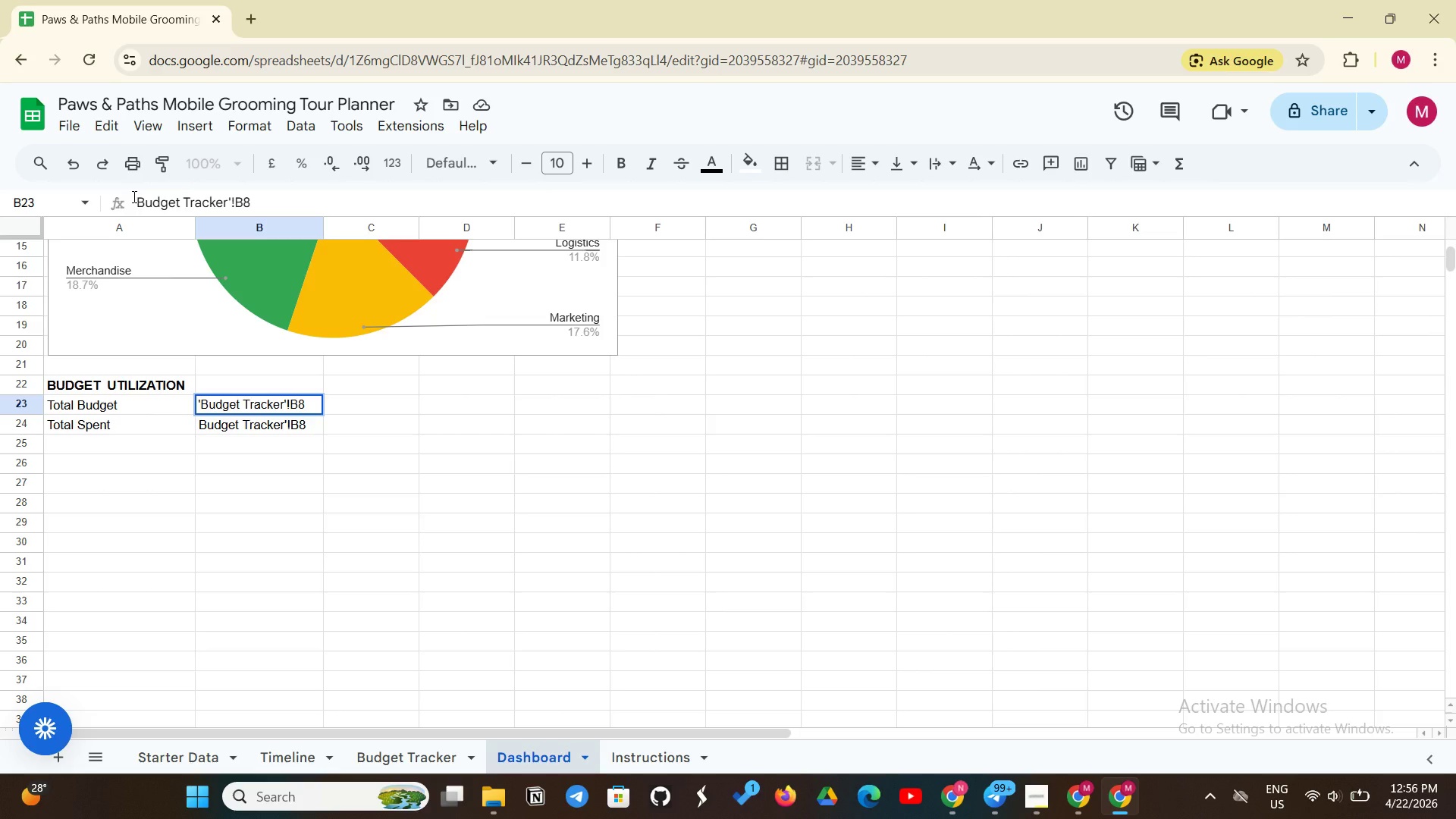 
key(ArrowLeft)
 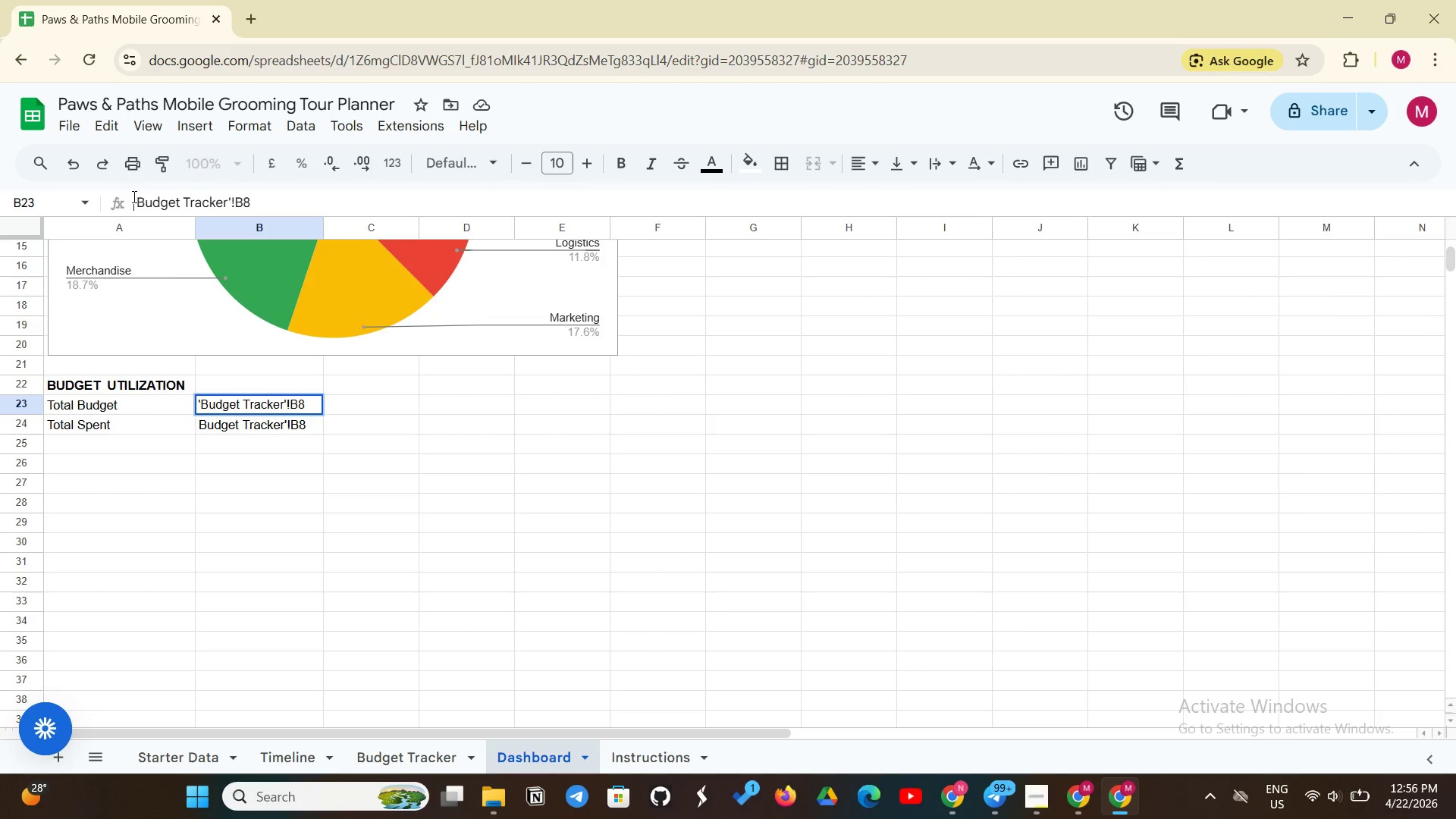 
key(Equal)
 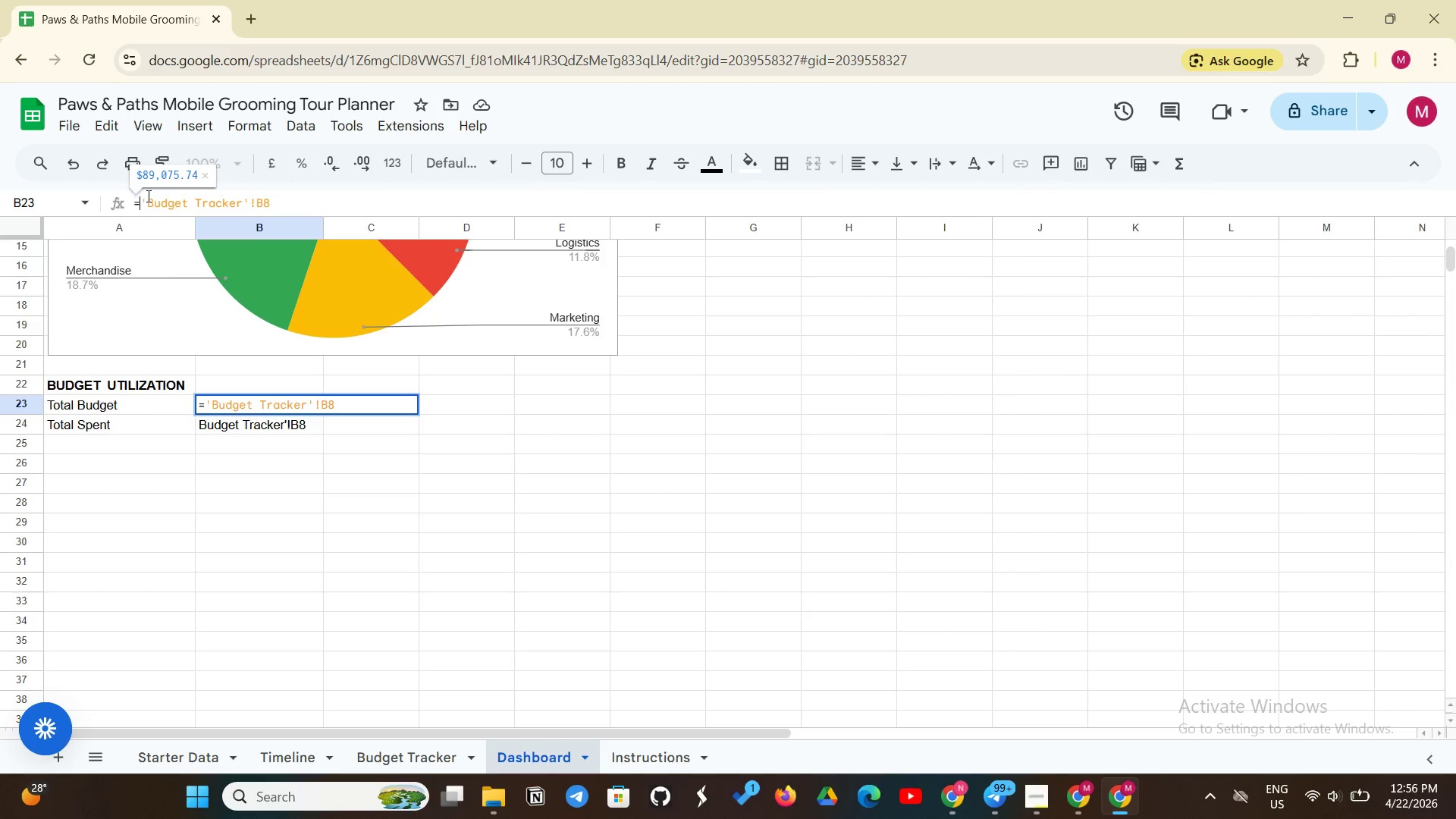 
key(Enter)
 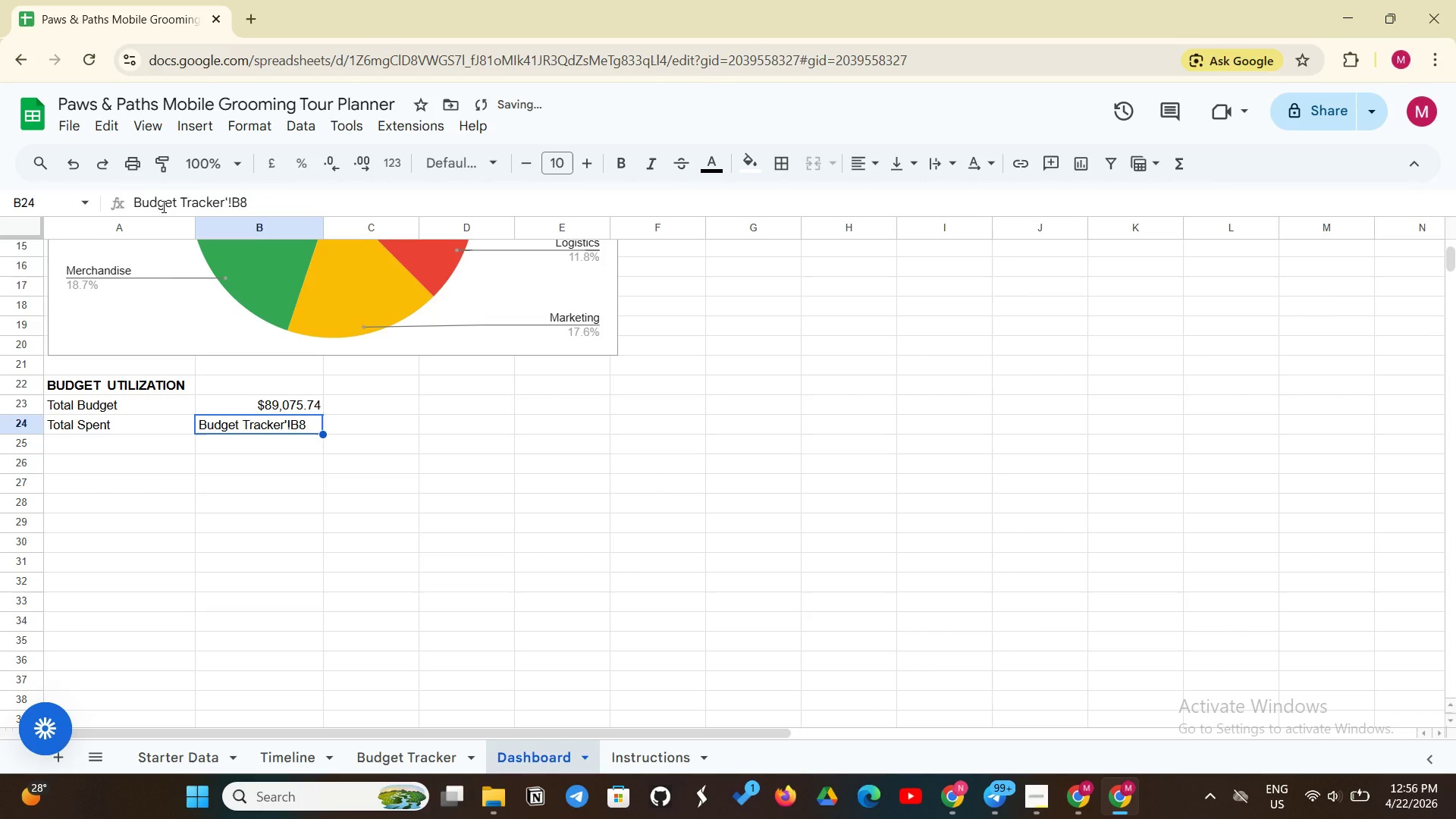 
wait(12.08)
 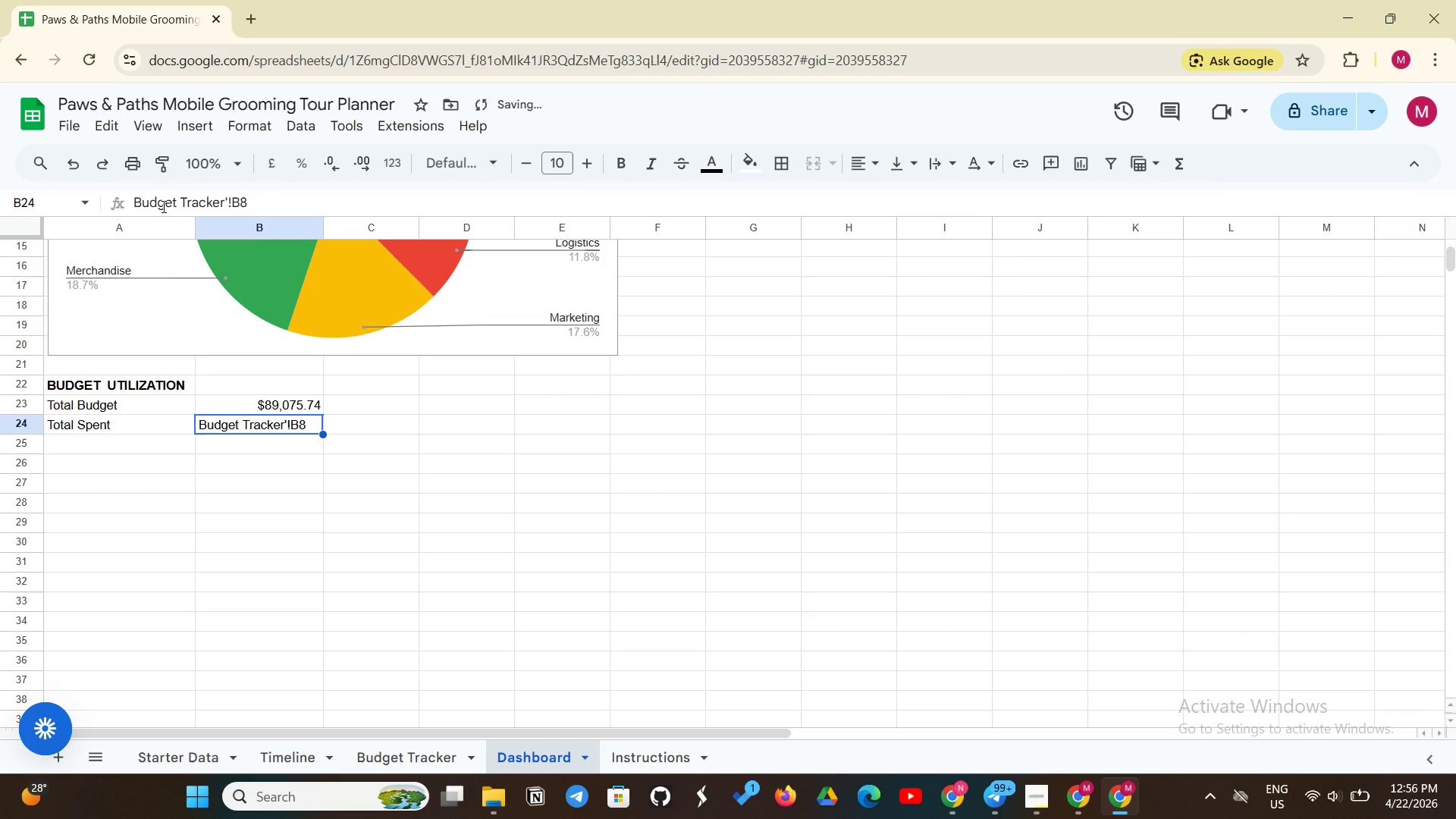 
left_click([138, 212])
 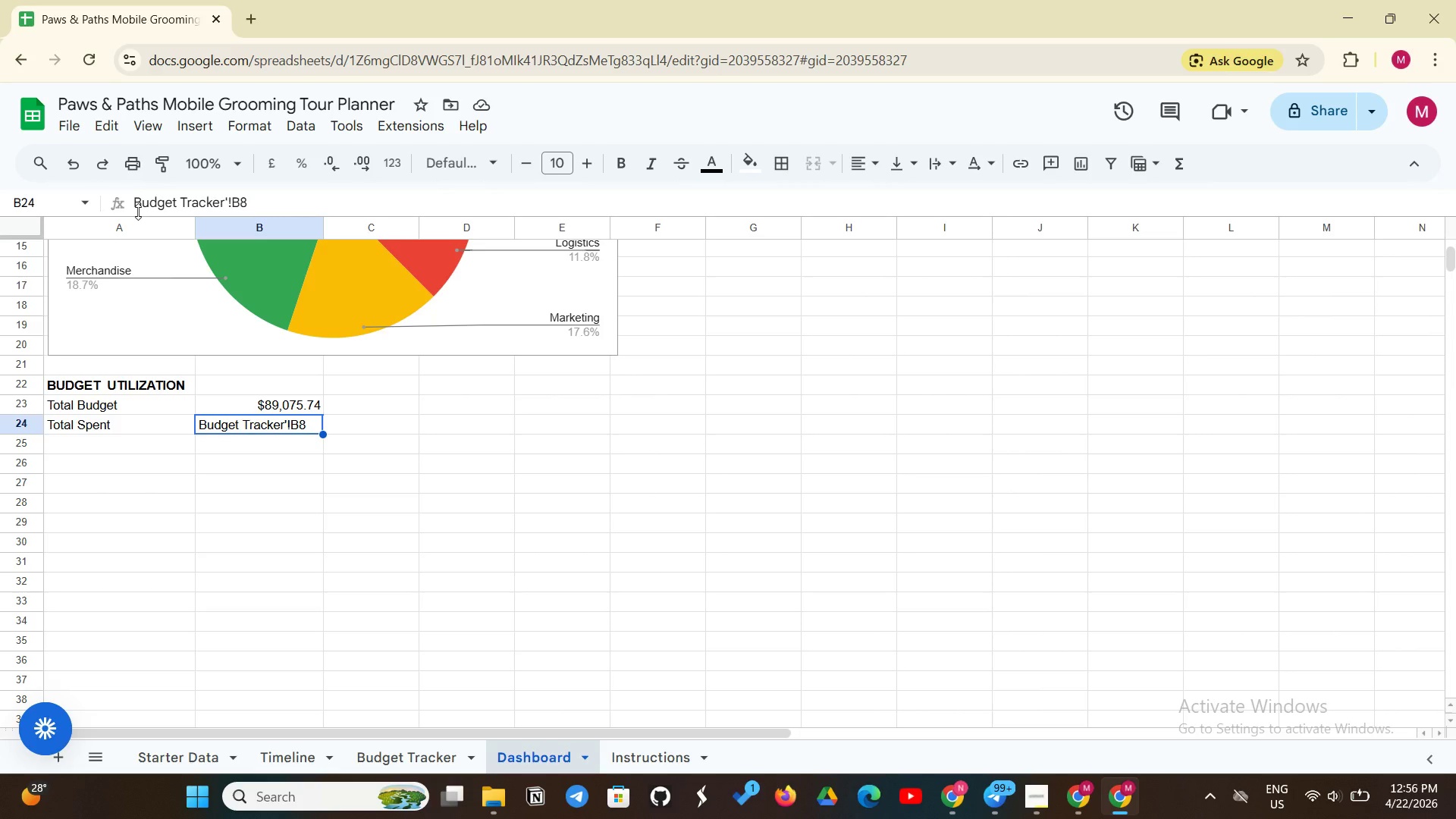 
left_click([138, 212])
 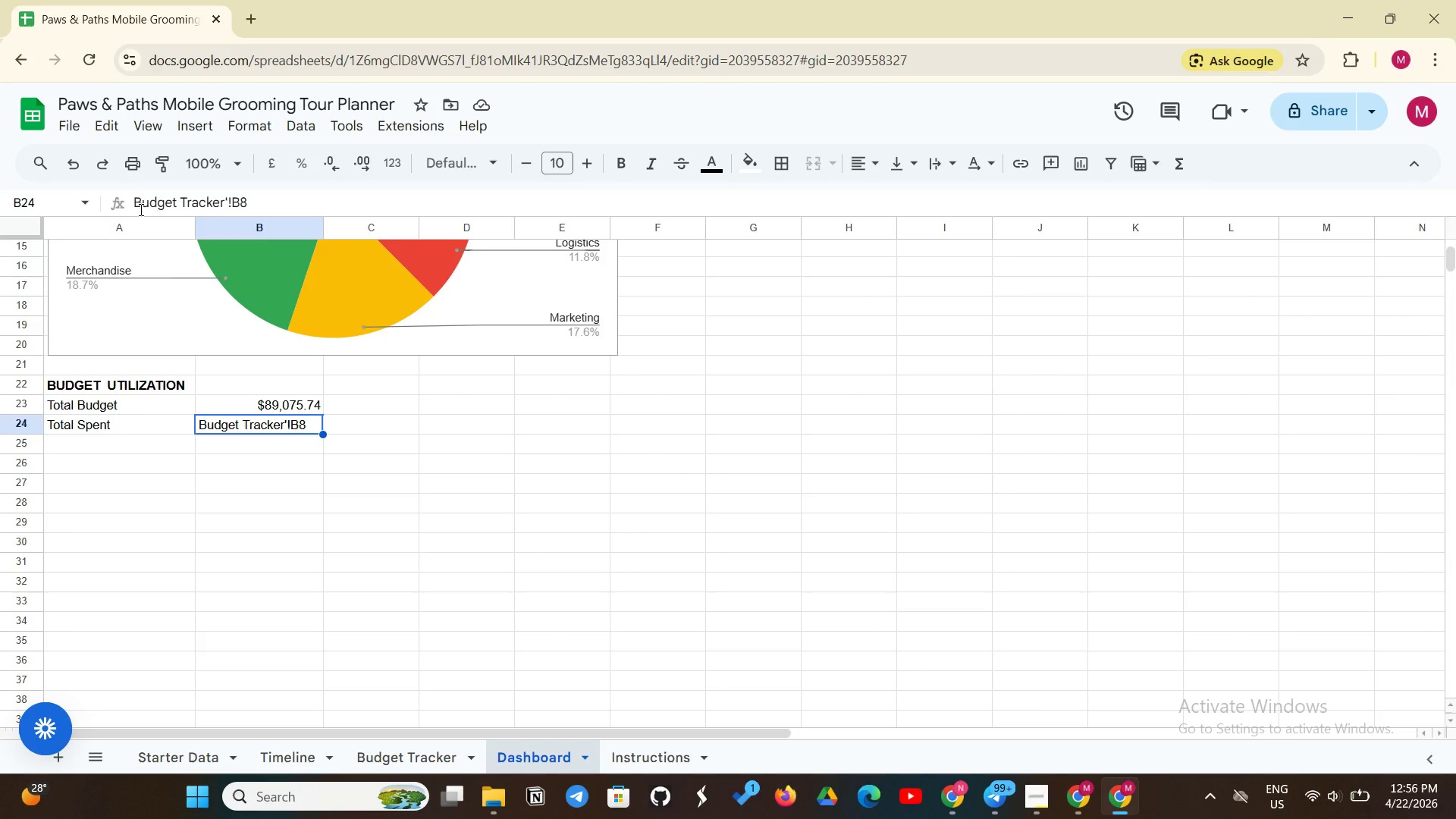 
left_click([140, 209])
 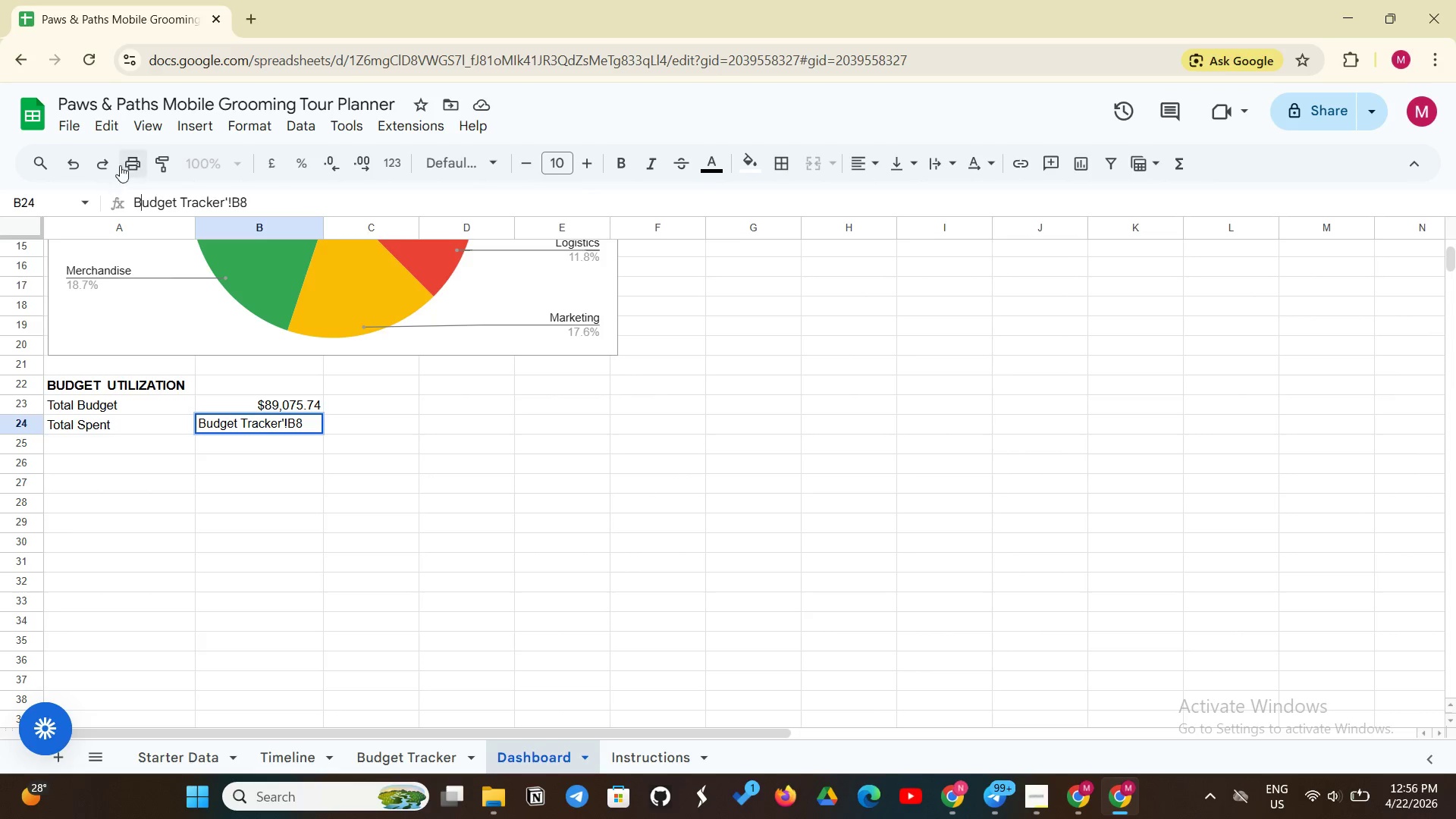 
wait(5.69)
 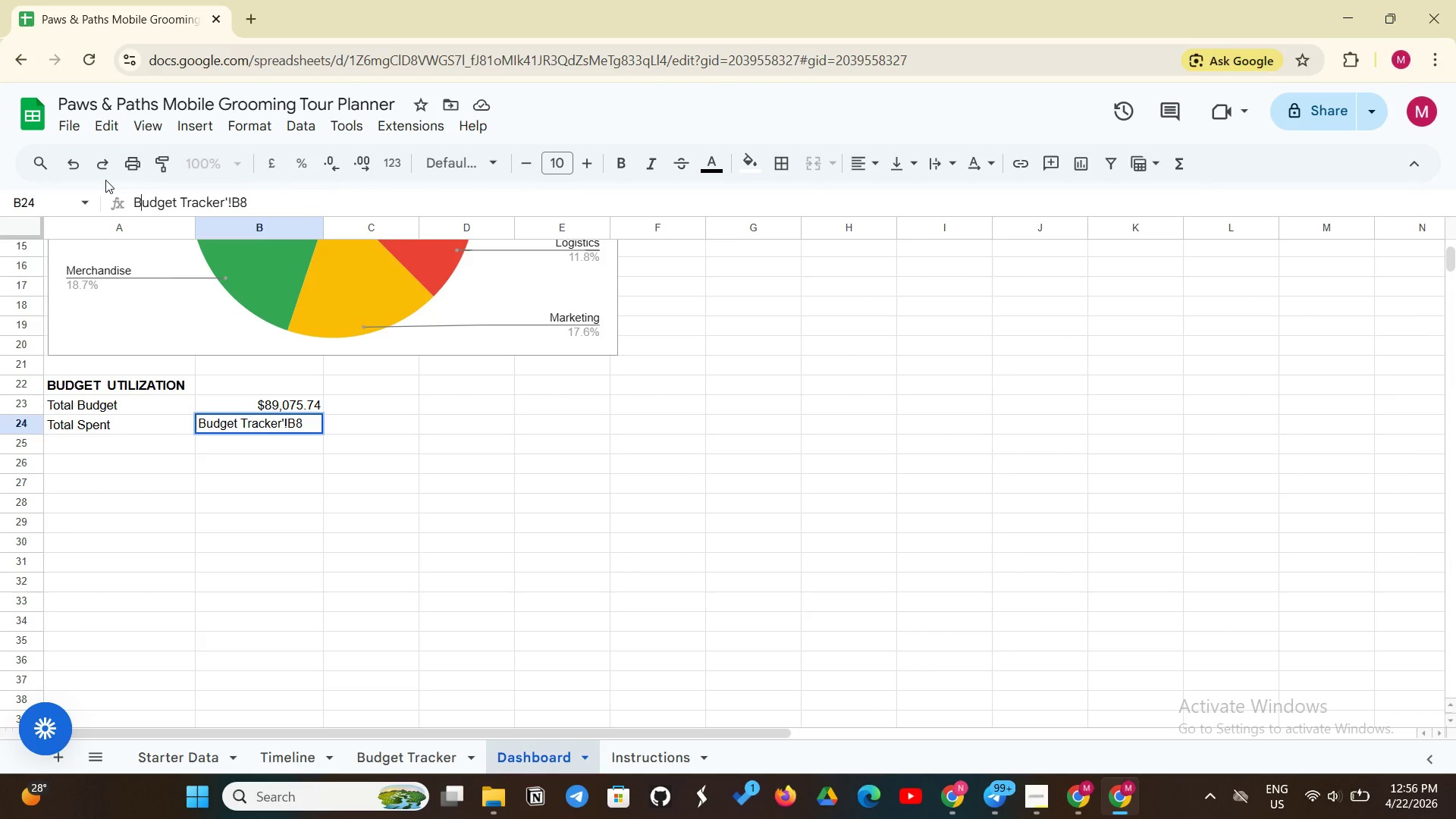 
left_click([133, 203])
 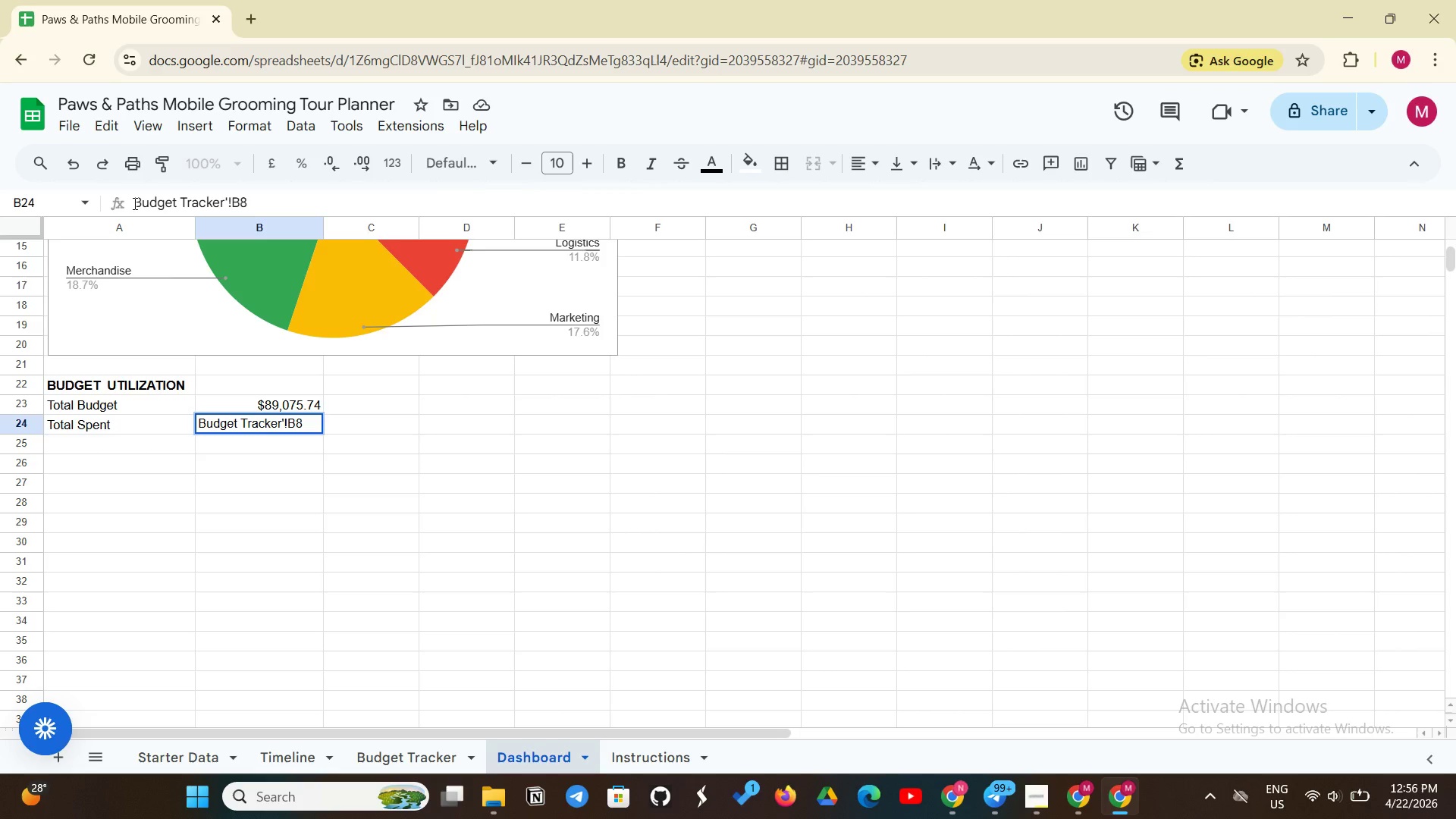 
key(Equal)
 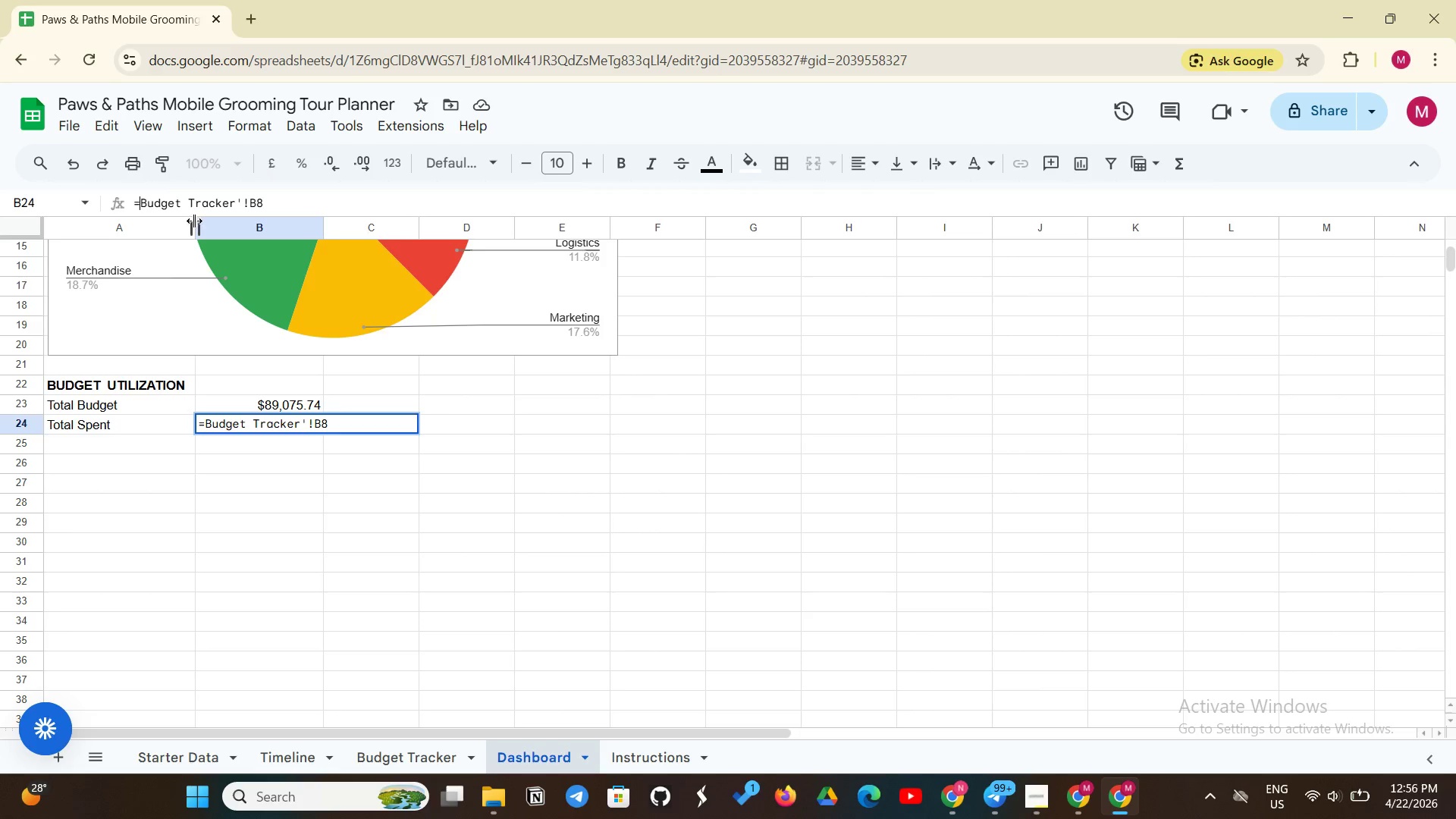 
key(Quote)
 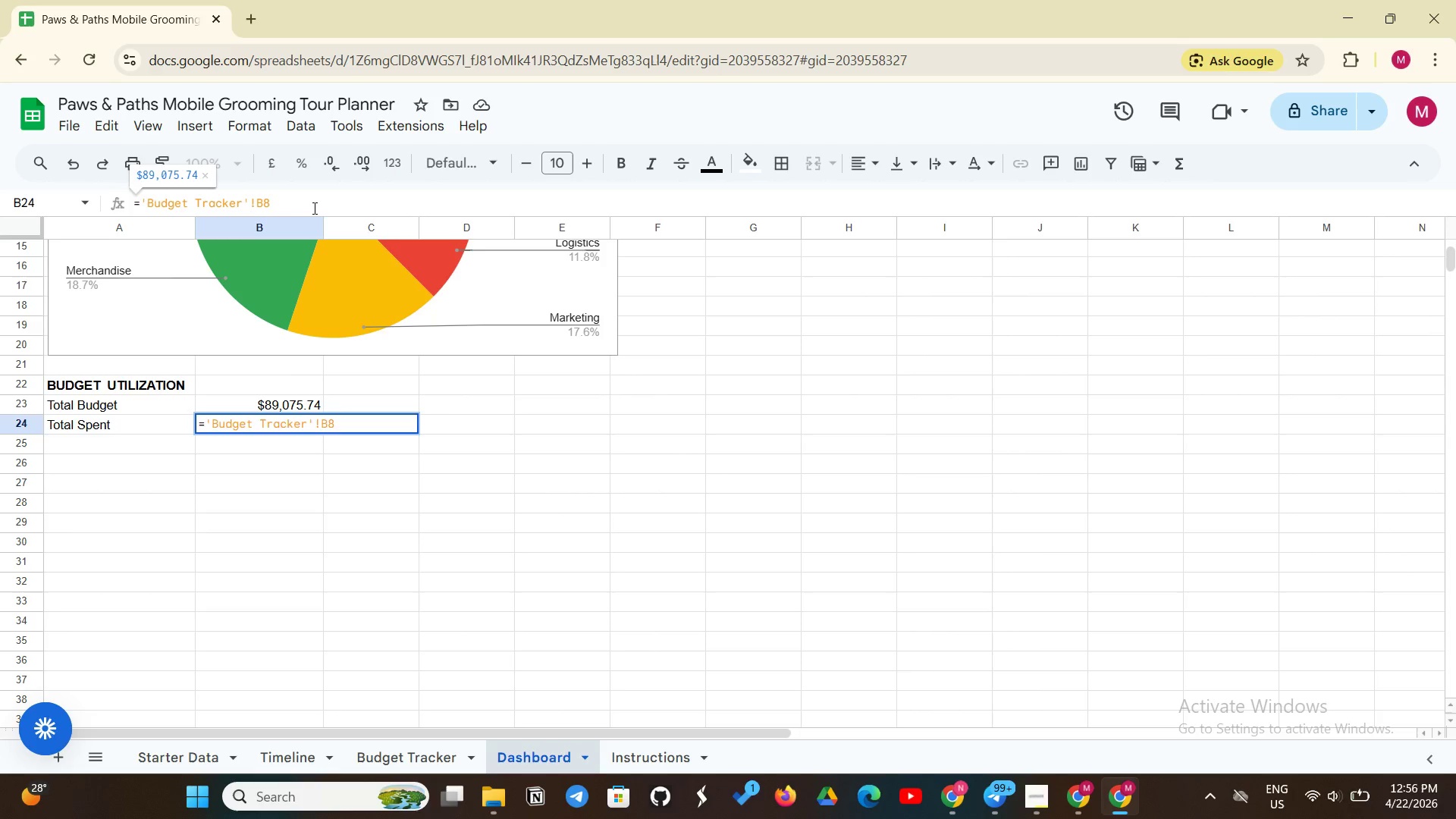 
left_click([299, 207])
 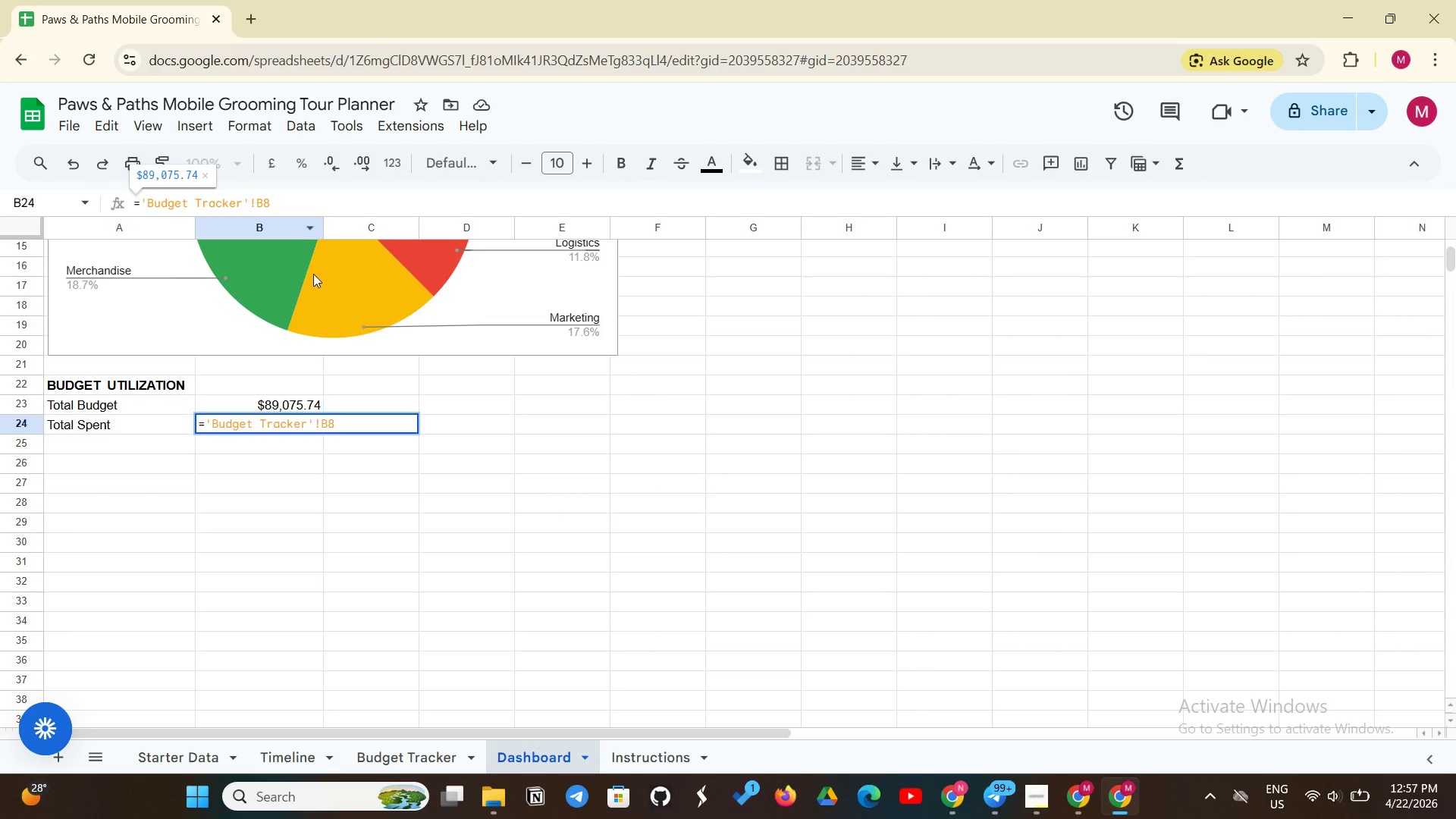 
wait(5.51)
 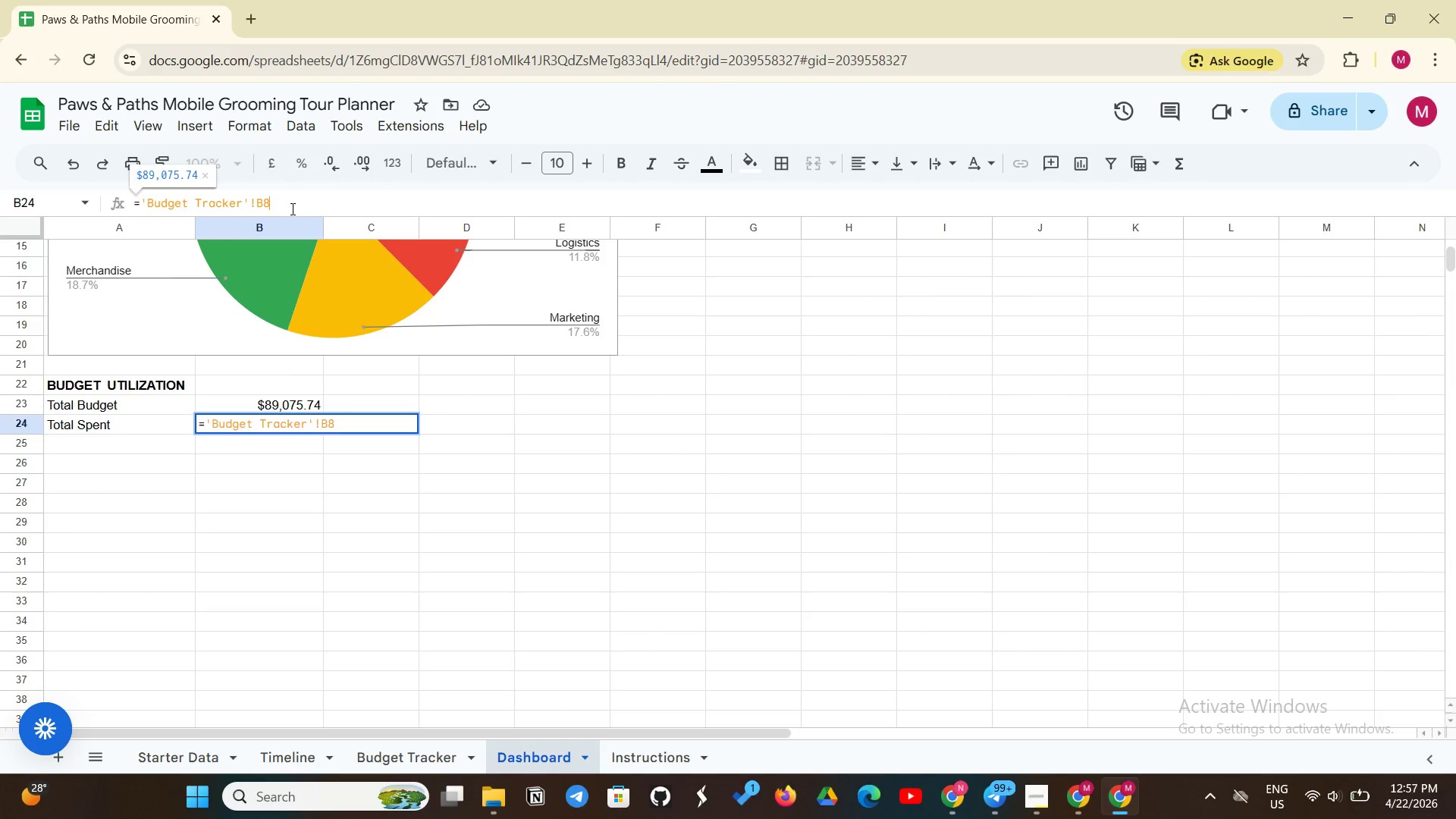 
left_click([266, 207])
 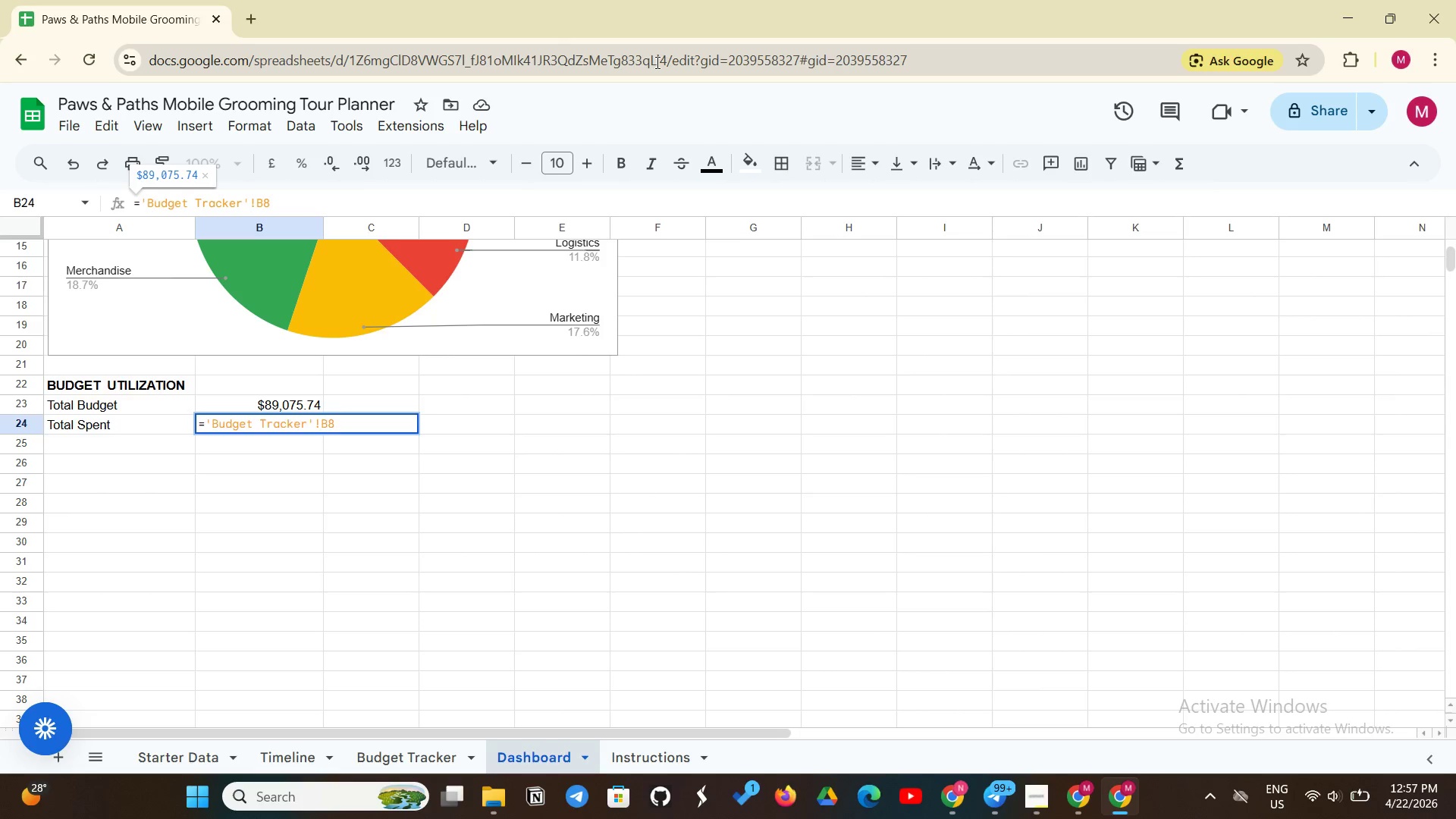 
key(Backspace)
 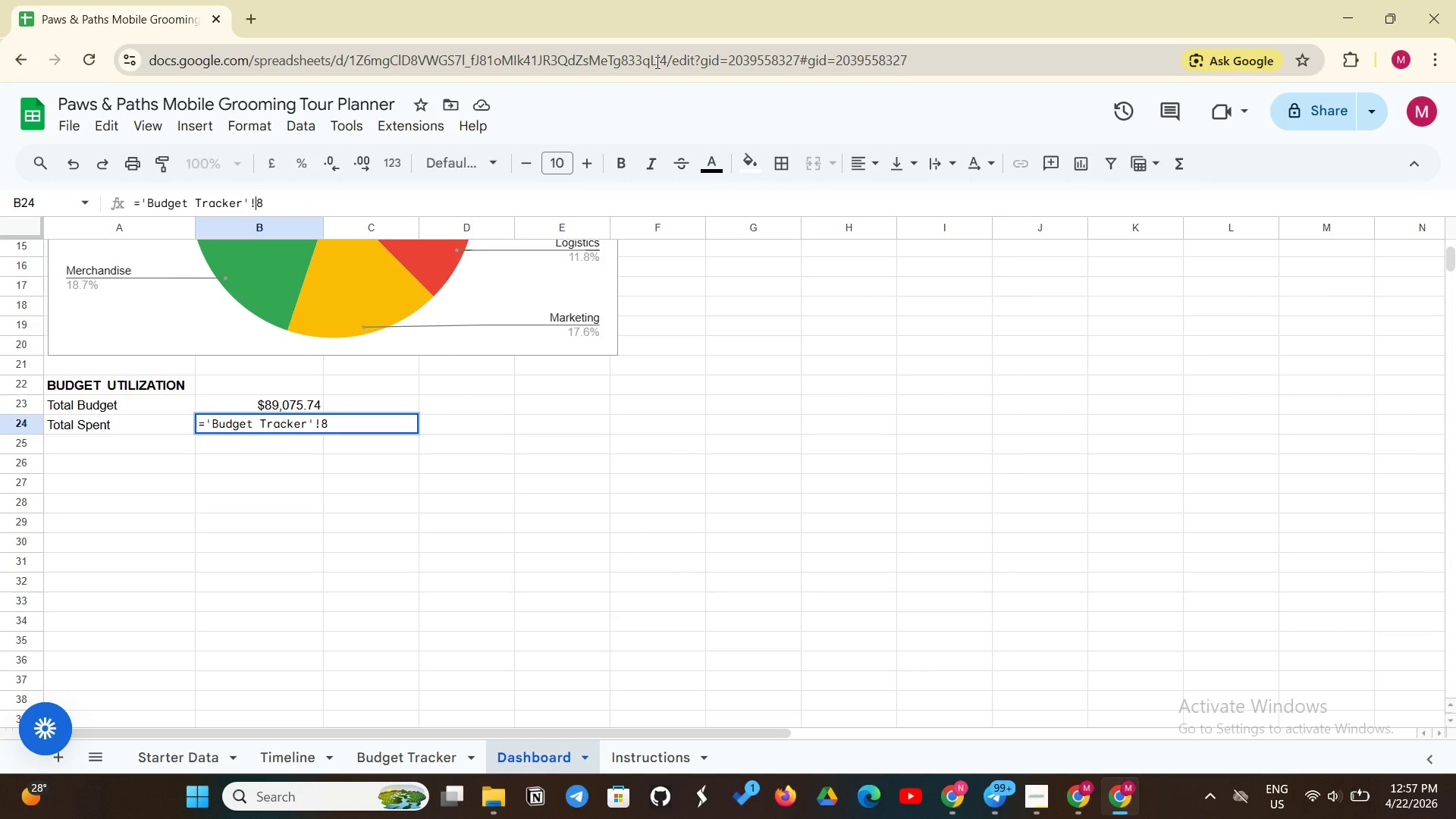 
key(Shift+ShiftLeft)
 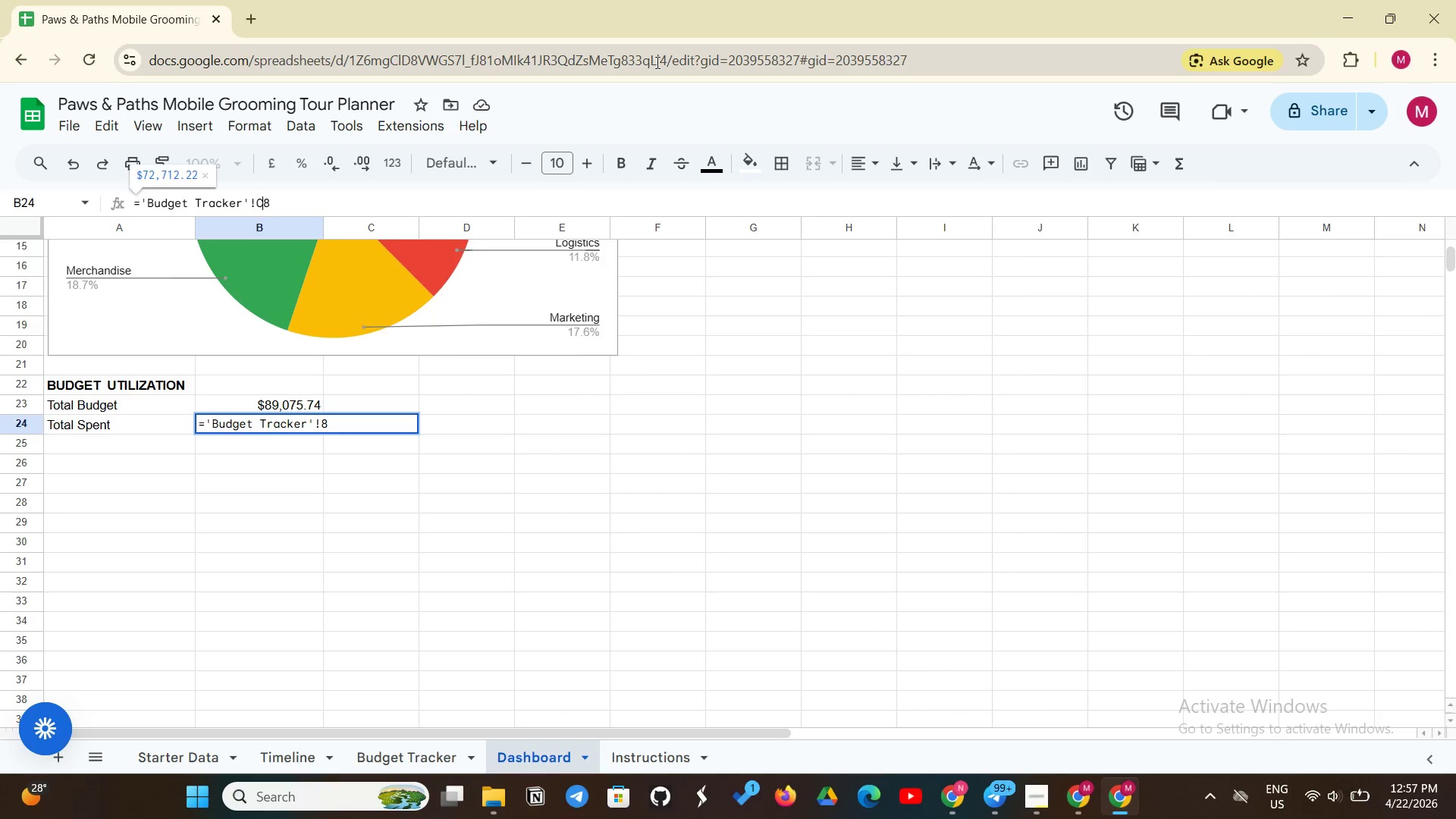 
key(Shift+C)
 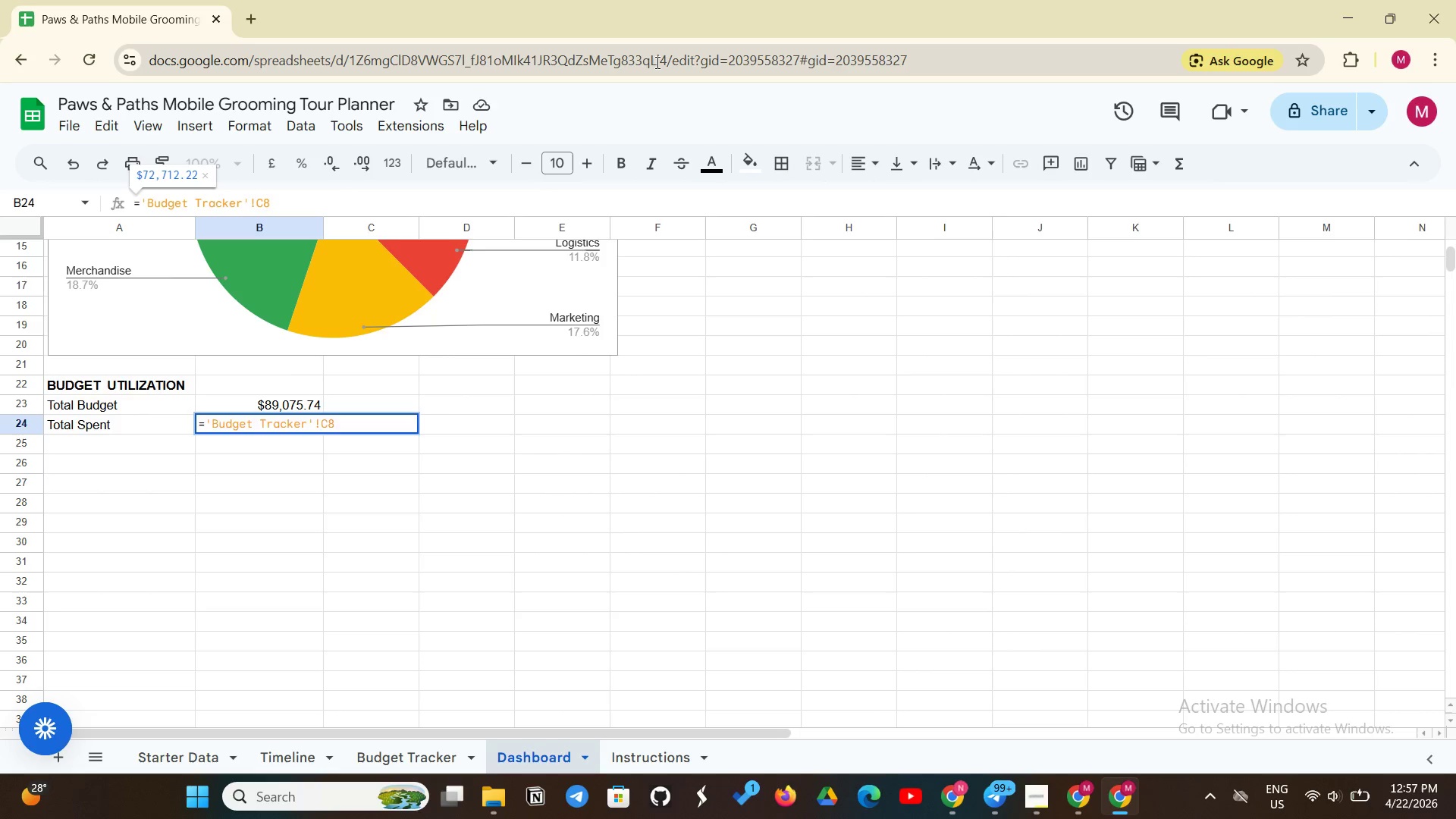 
key(Enter)
 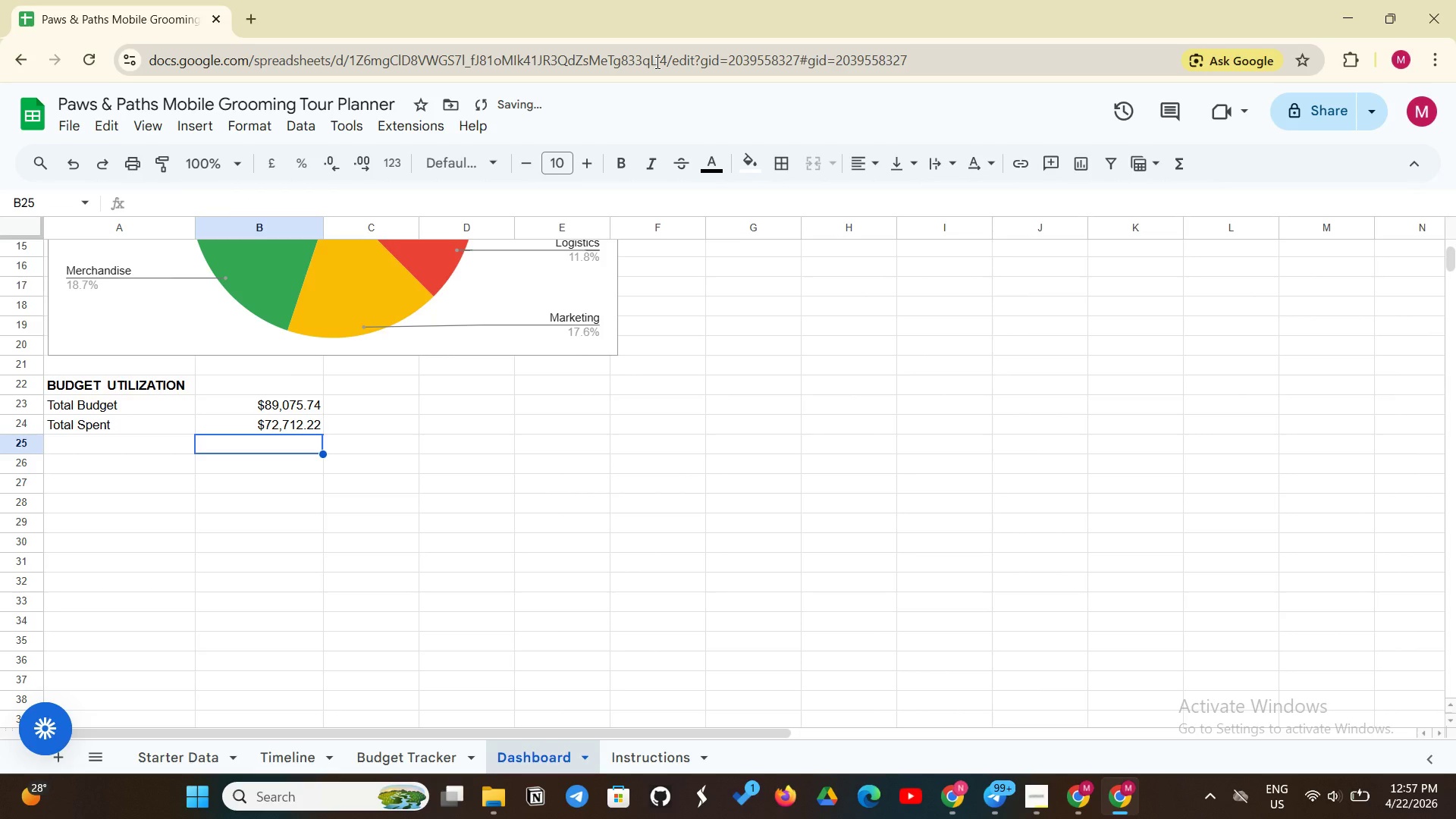 
scroll: coordinate [701, 427], scroll_direction: none, amount: 0.0
 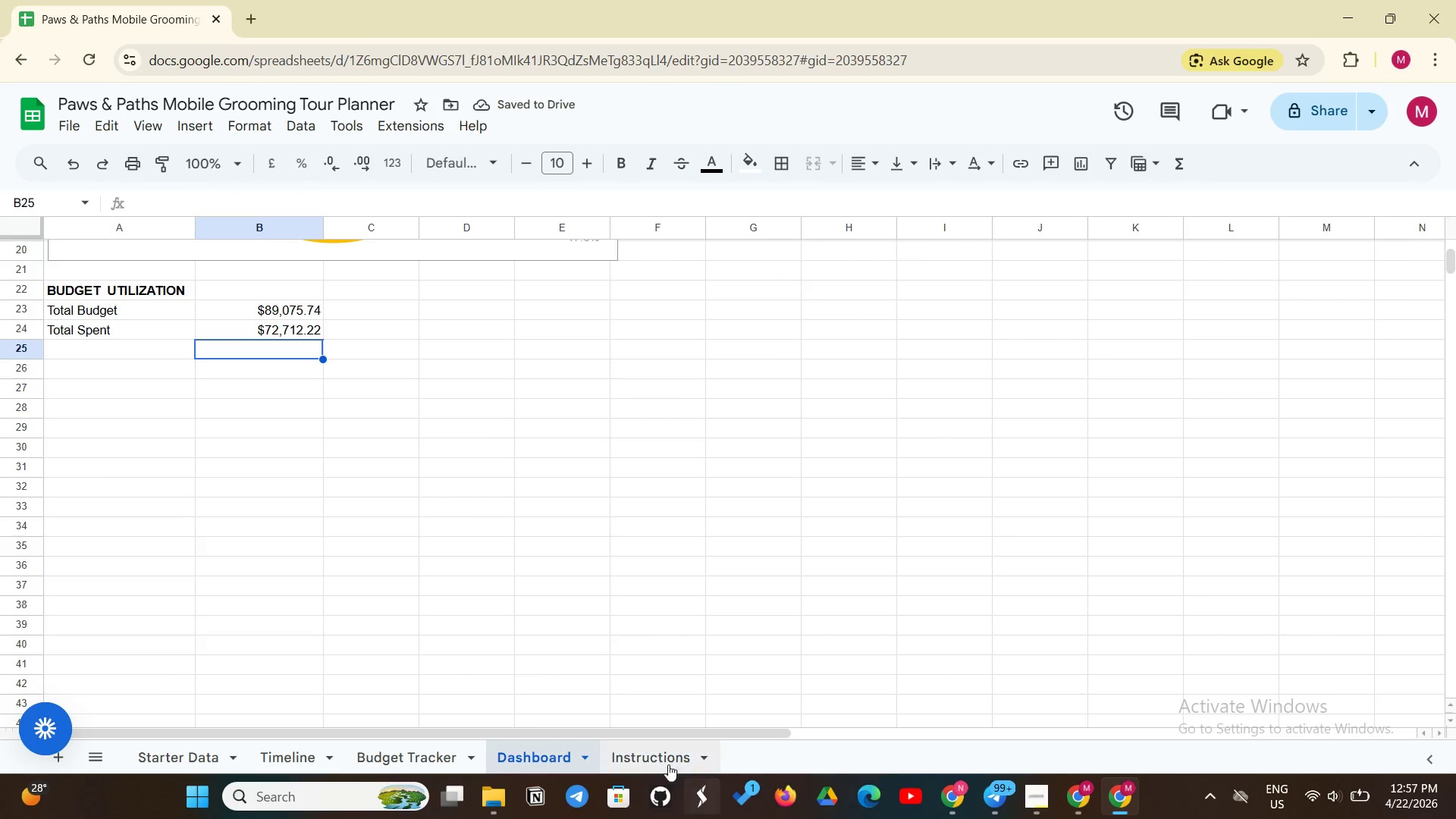 
mouse_move([462, 758])
 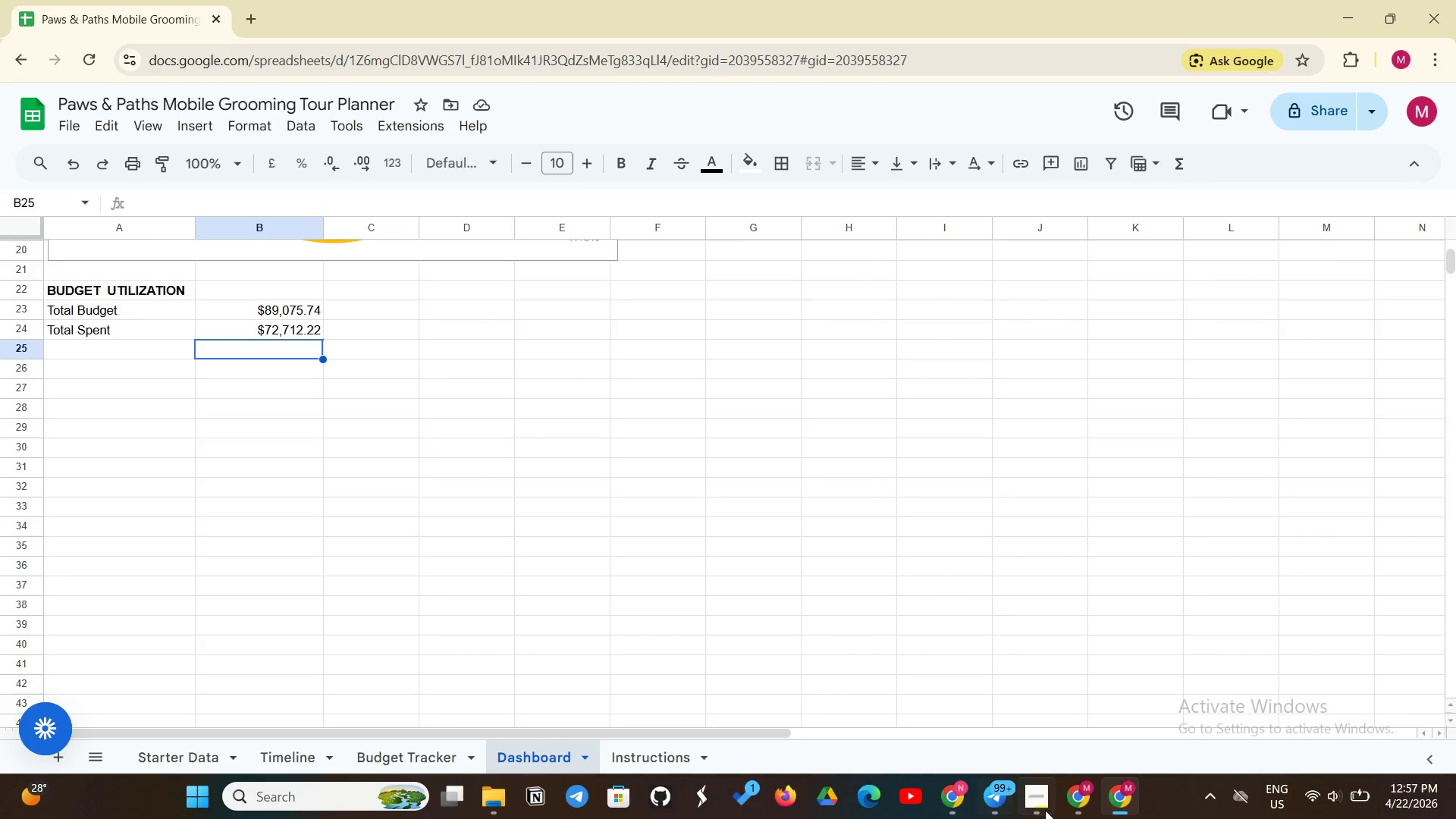 
left_click([1041, 813])